 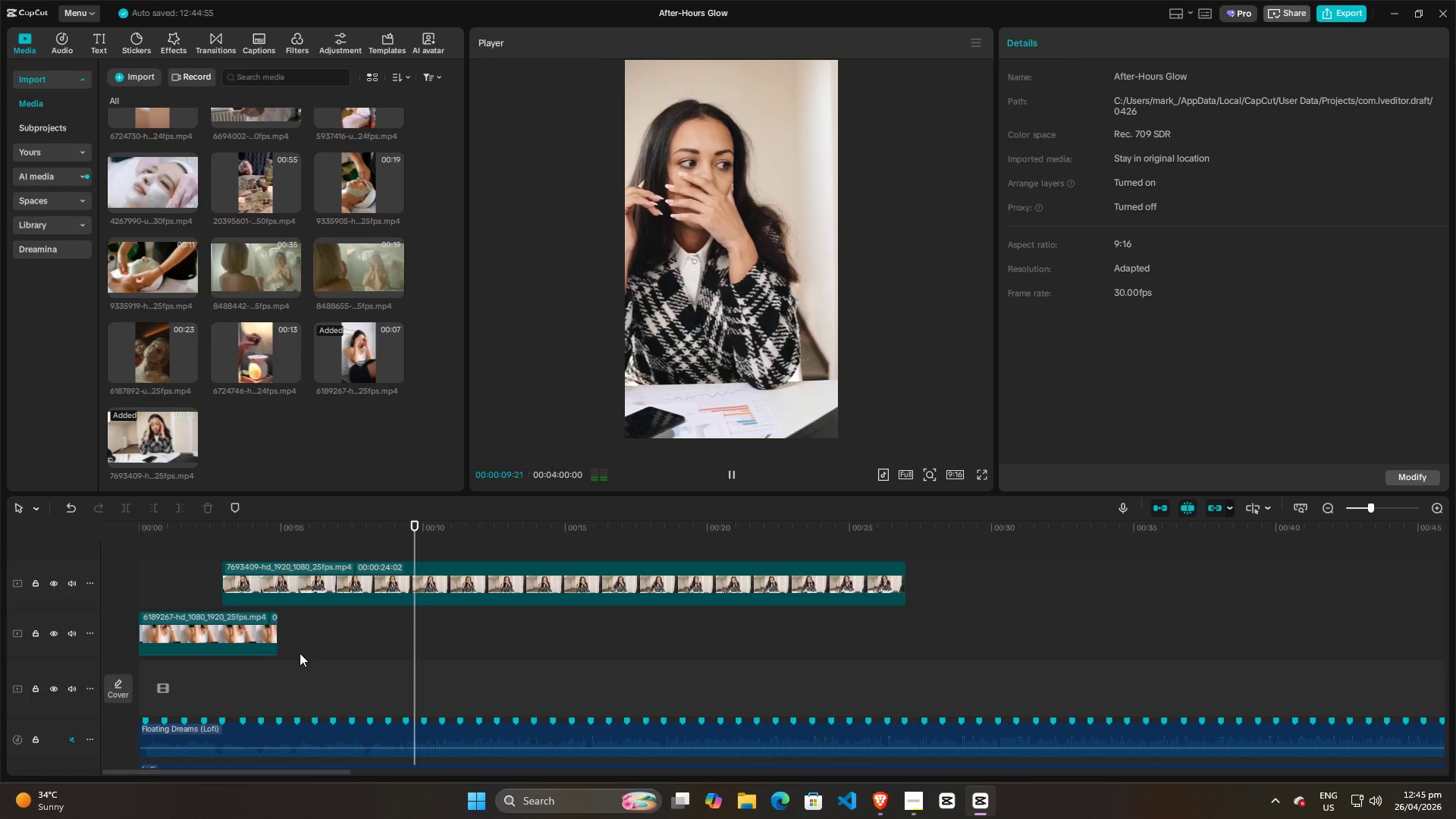 
left_click([312, 664])
 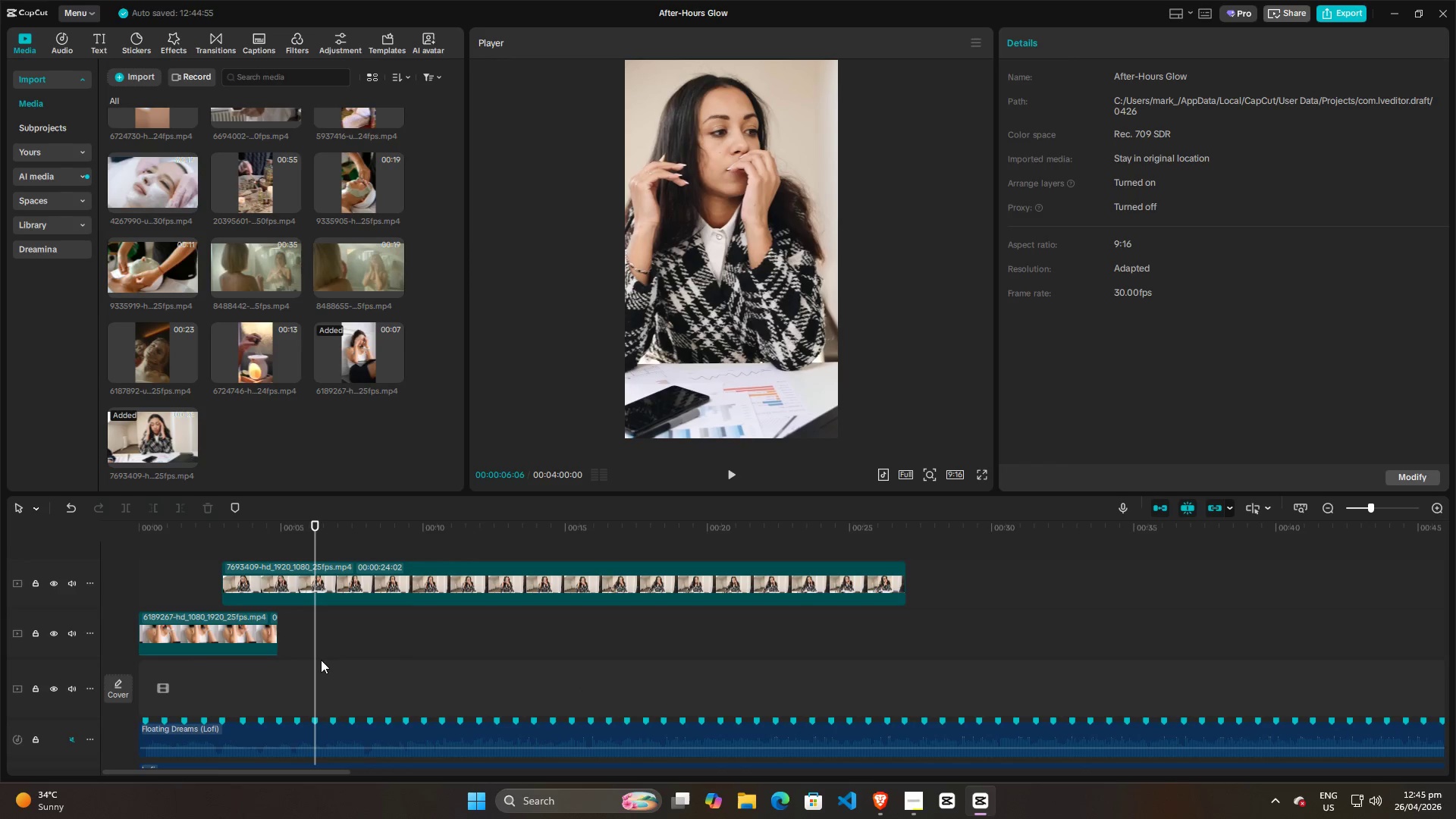 
key(Space)
 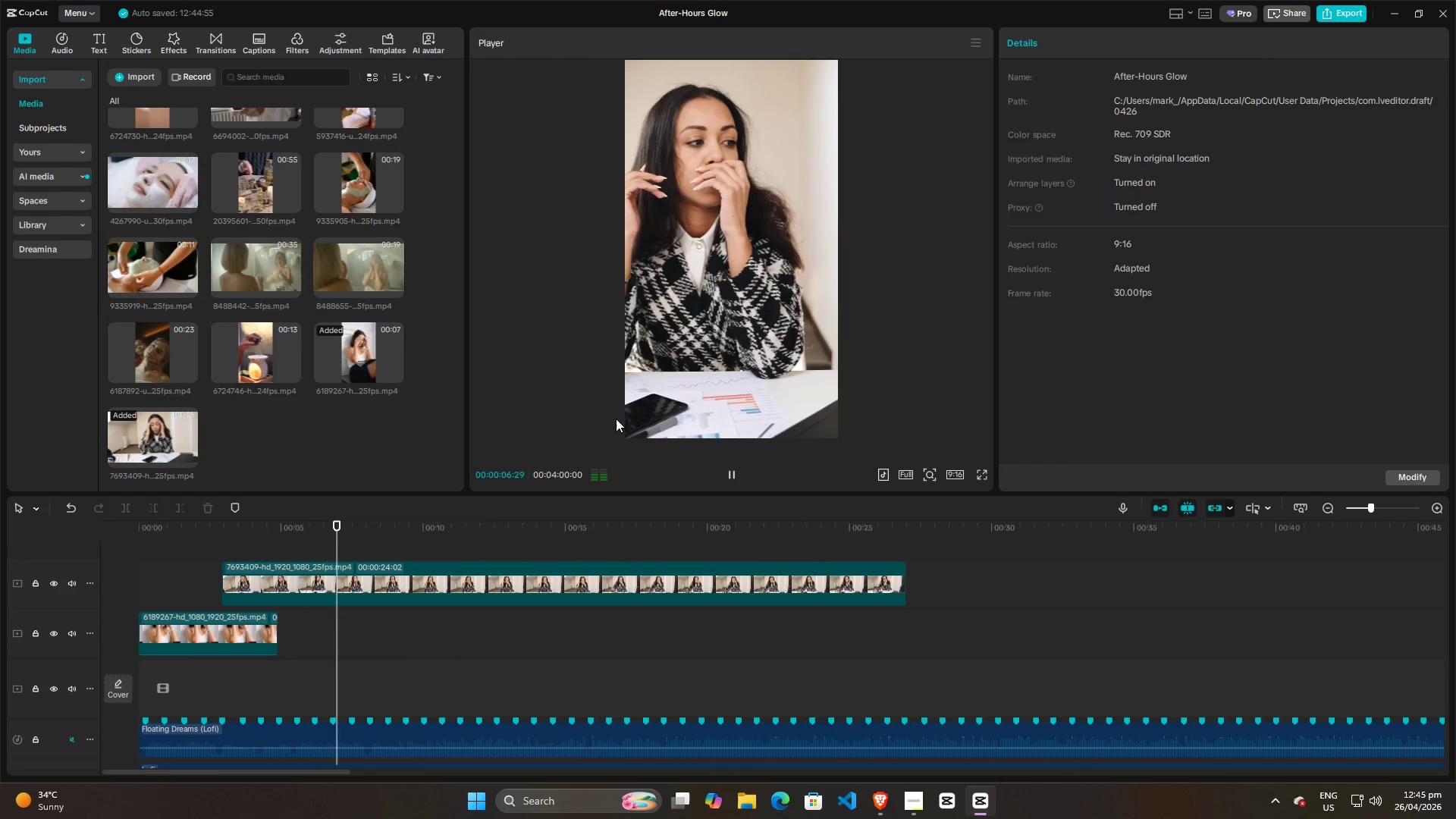 
key(Space)
 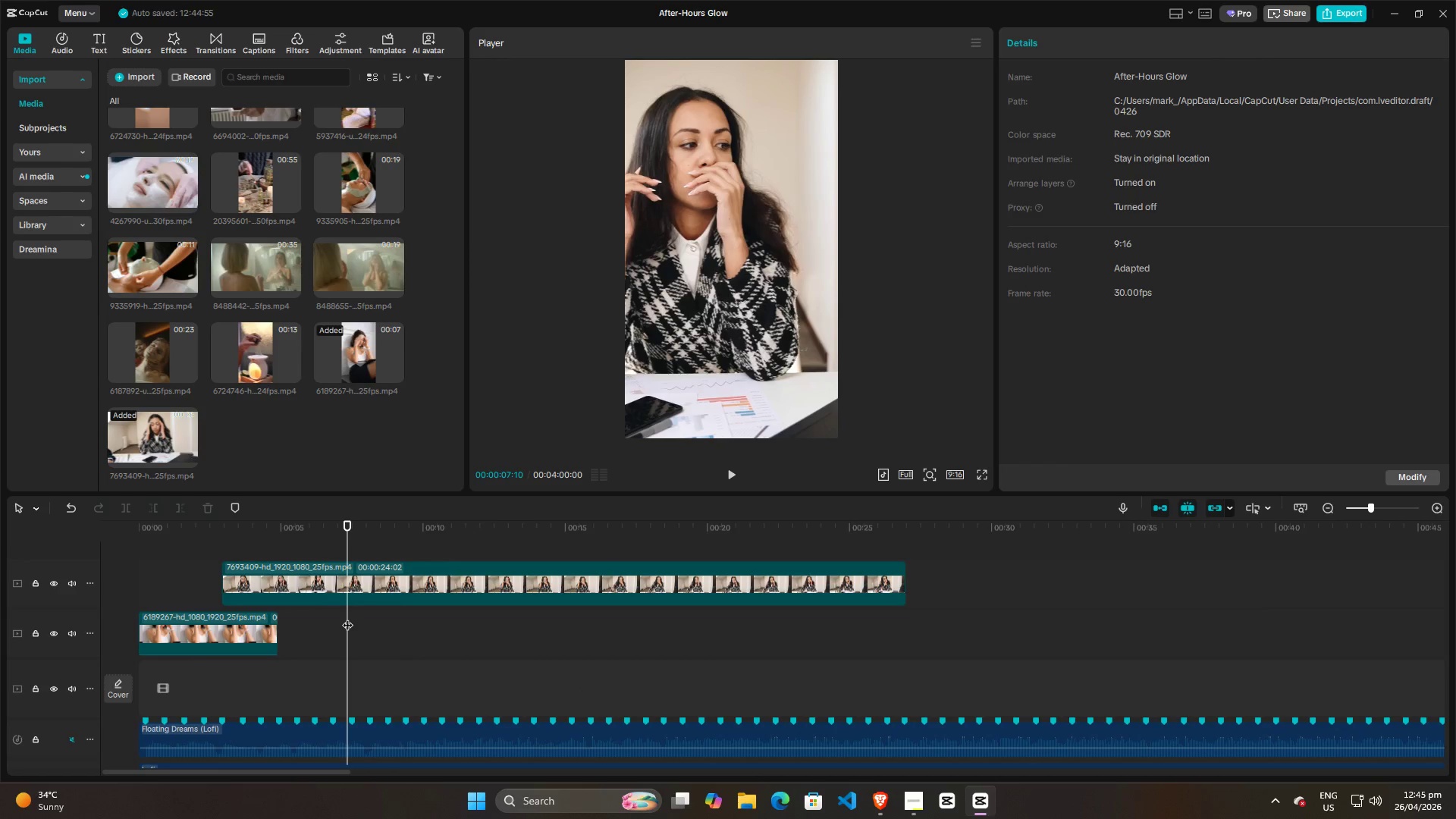 
left_click_drag(start_coordinate=[346, 618], to_coordinate=[293, 625])
 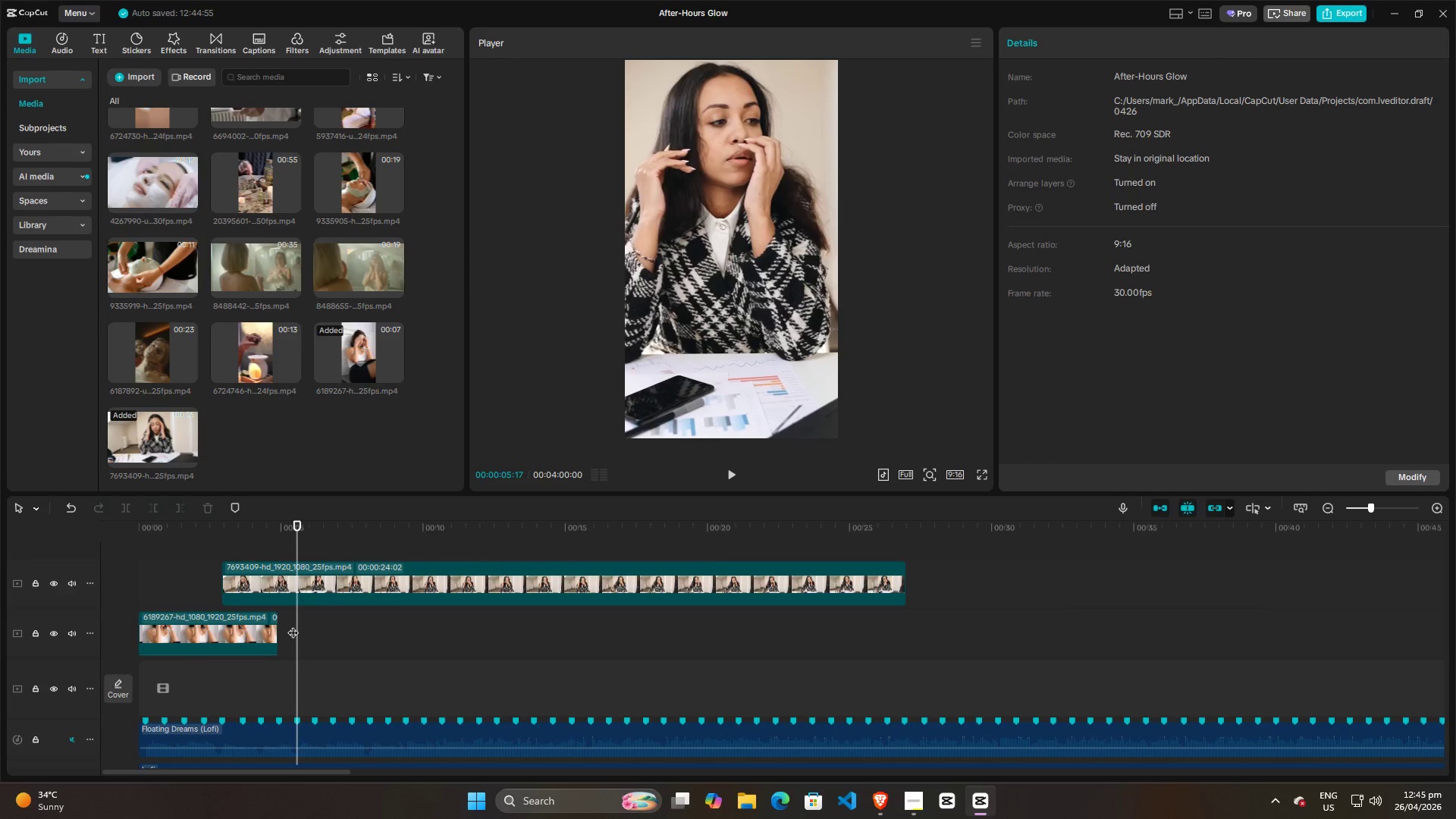 
key(Space)
 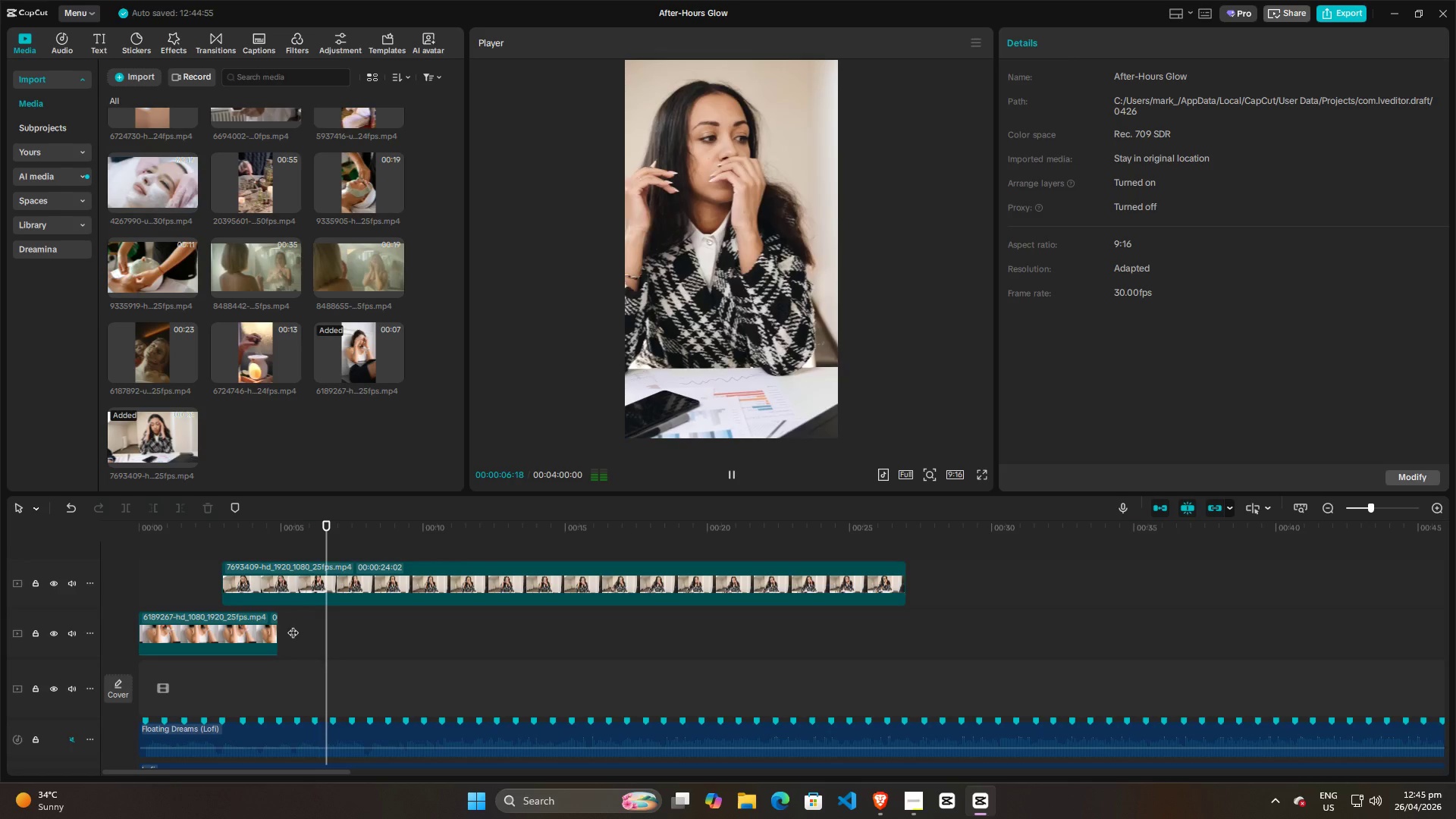 
left_click([291, 628])
 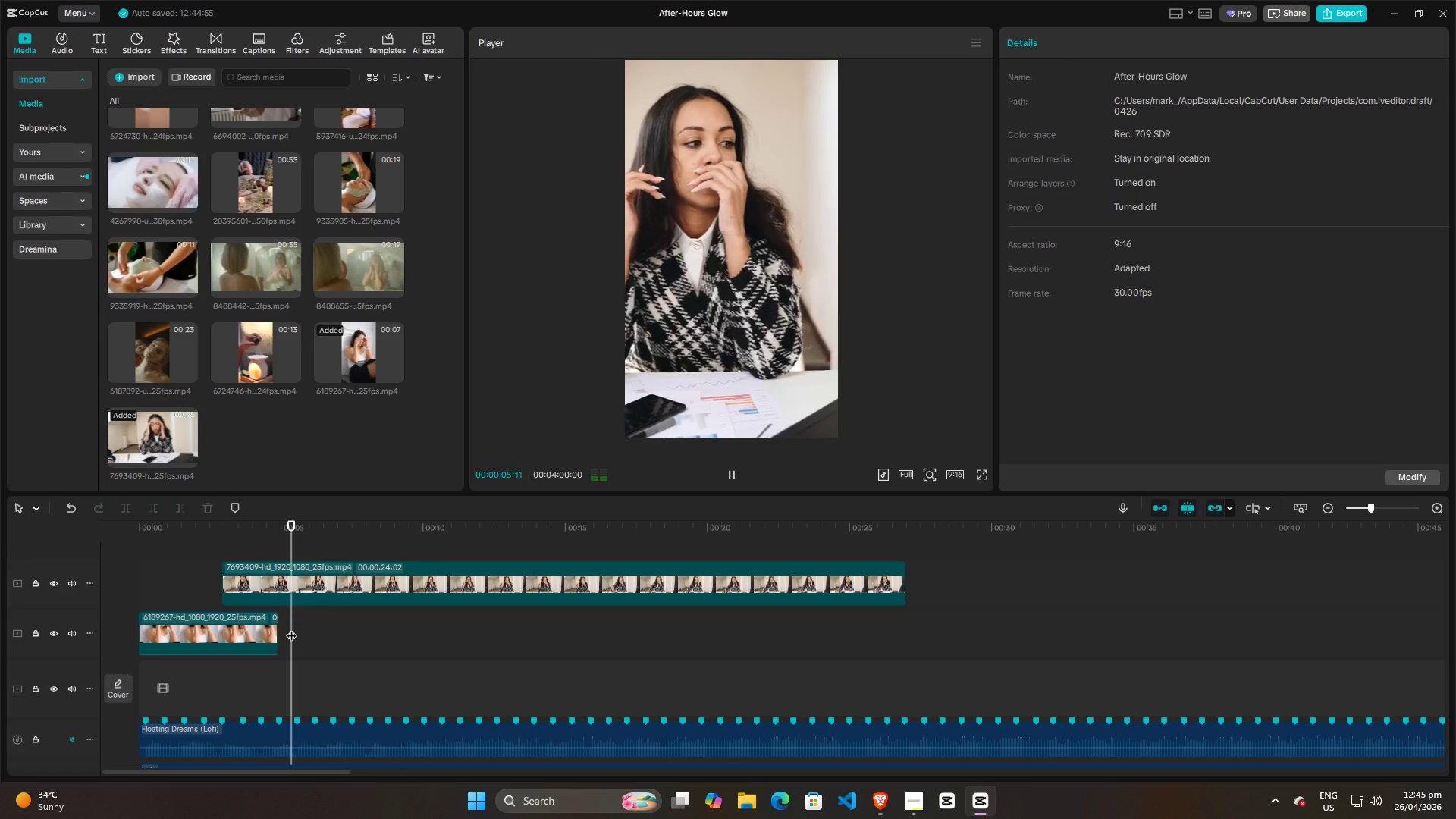 
key(Space)
 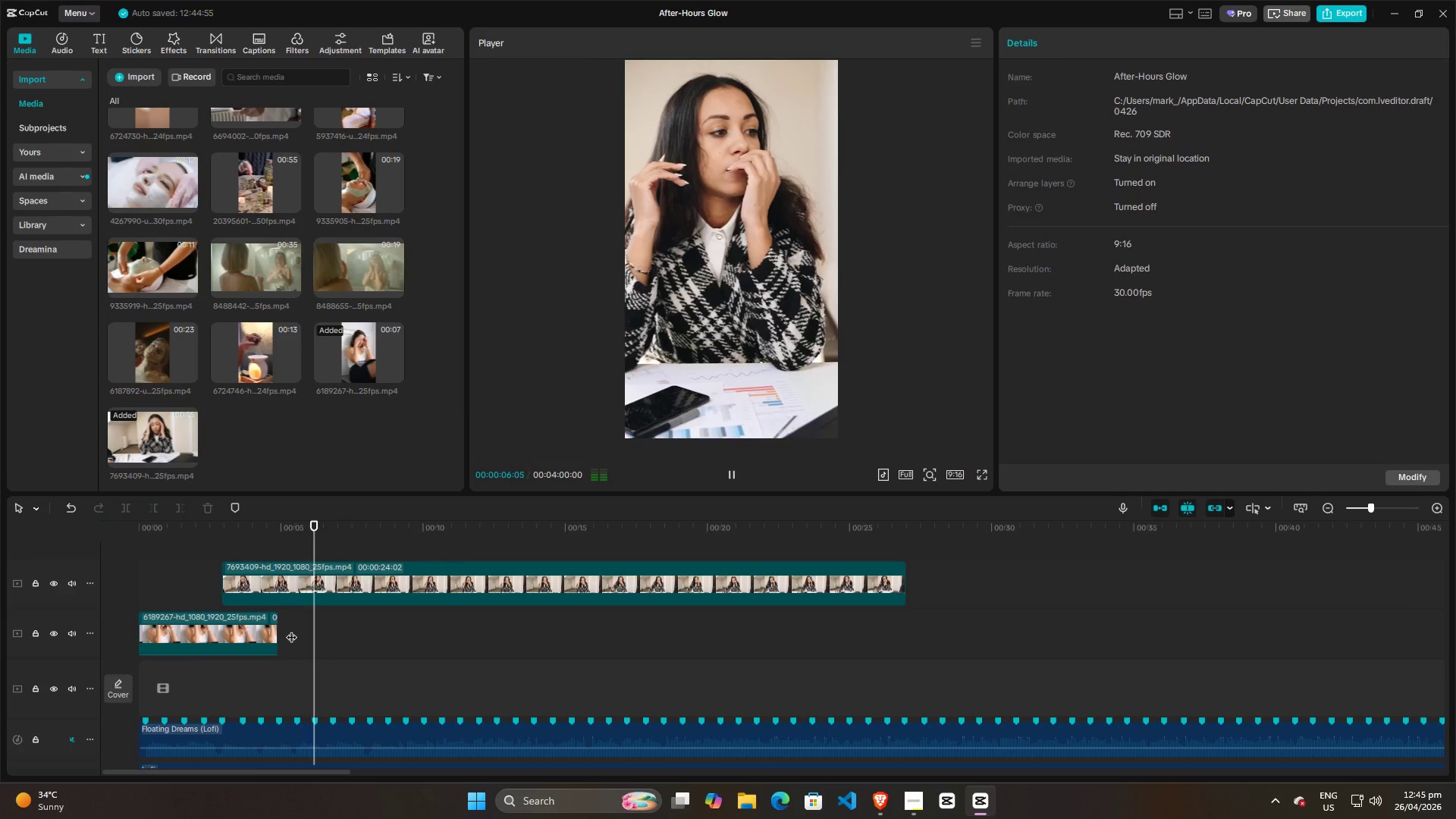 
key(Space)
 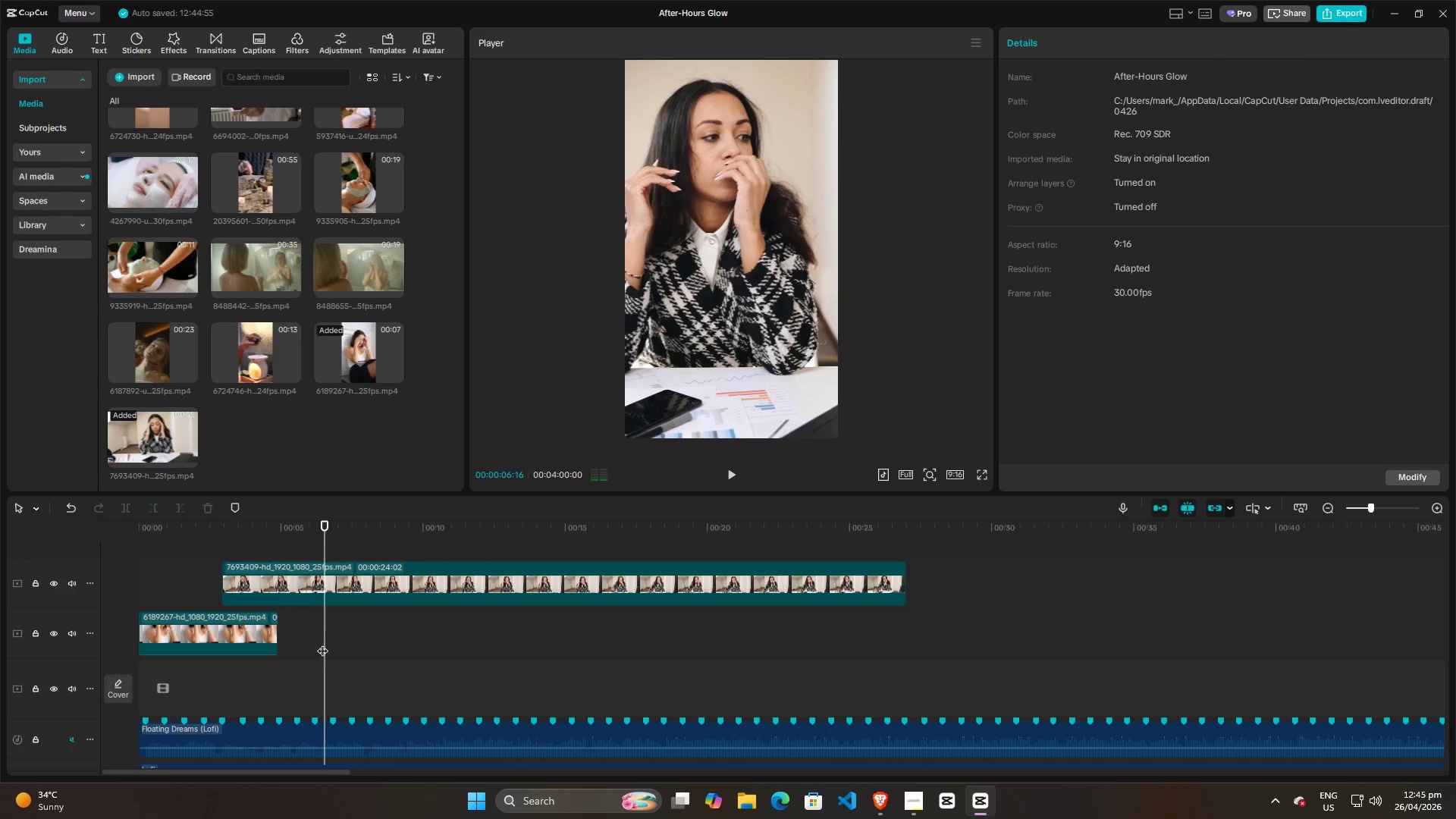 
left_click_drag(start_coordinate=[322, 643], to_coordinate=[318, 643])
 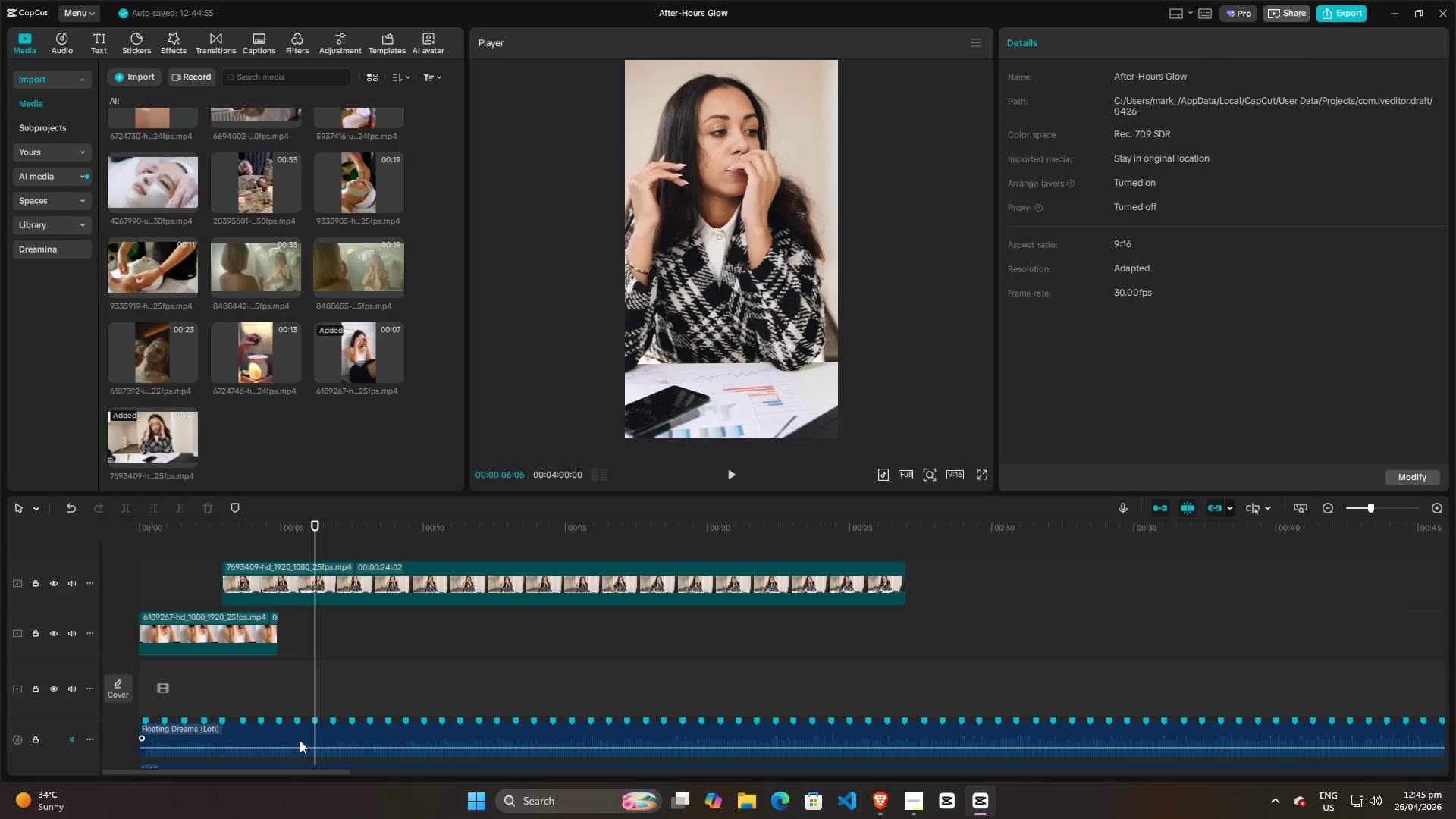 
left_click([285, 730])
 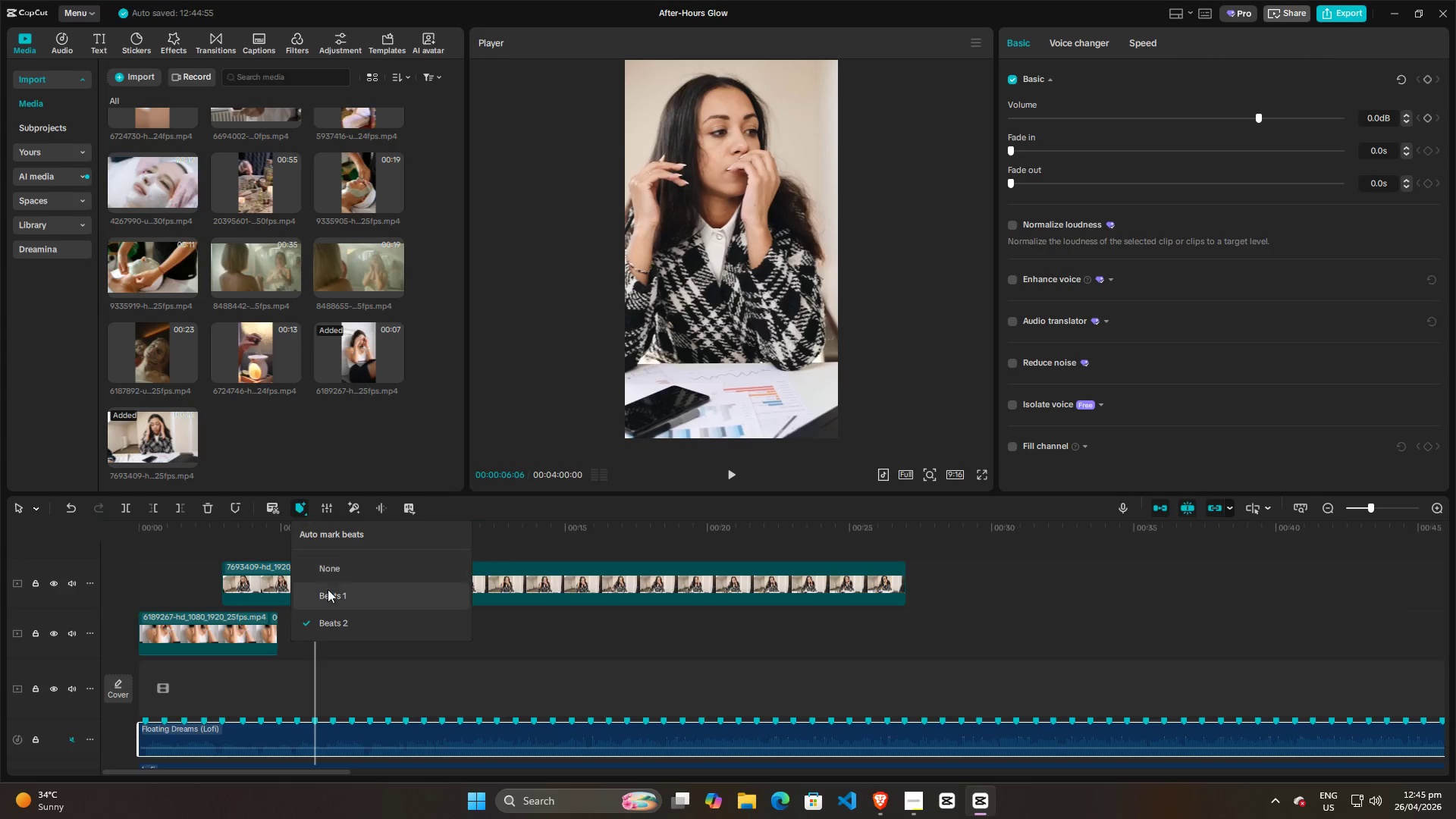 
left_click([331, 575])
 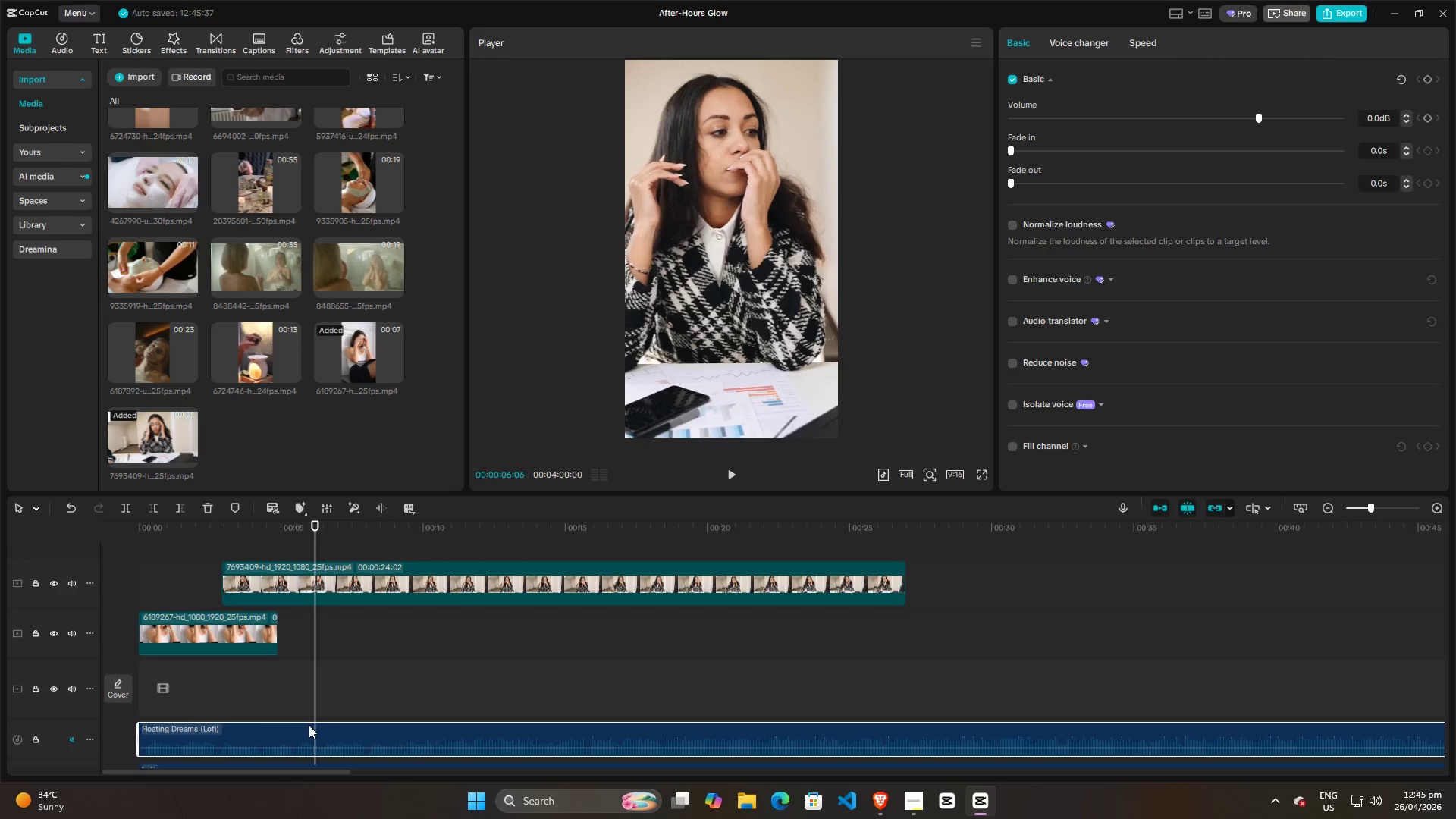 
left_click([300, 729])
 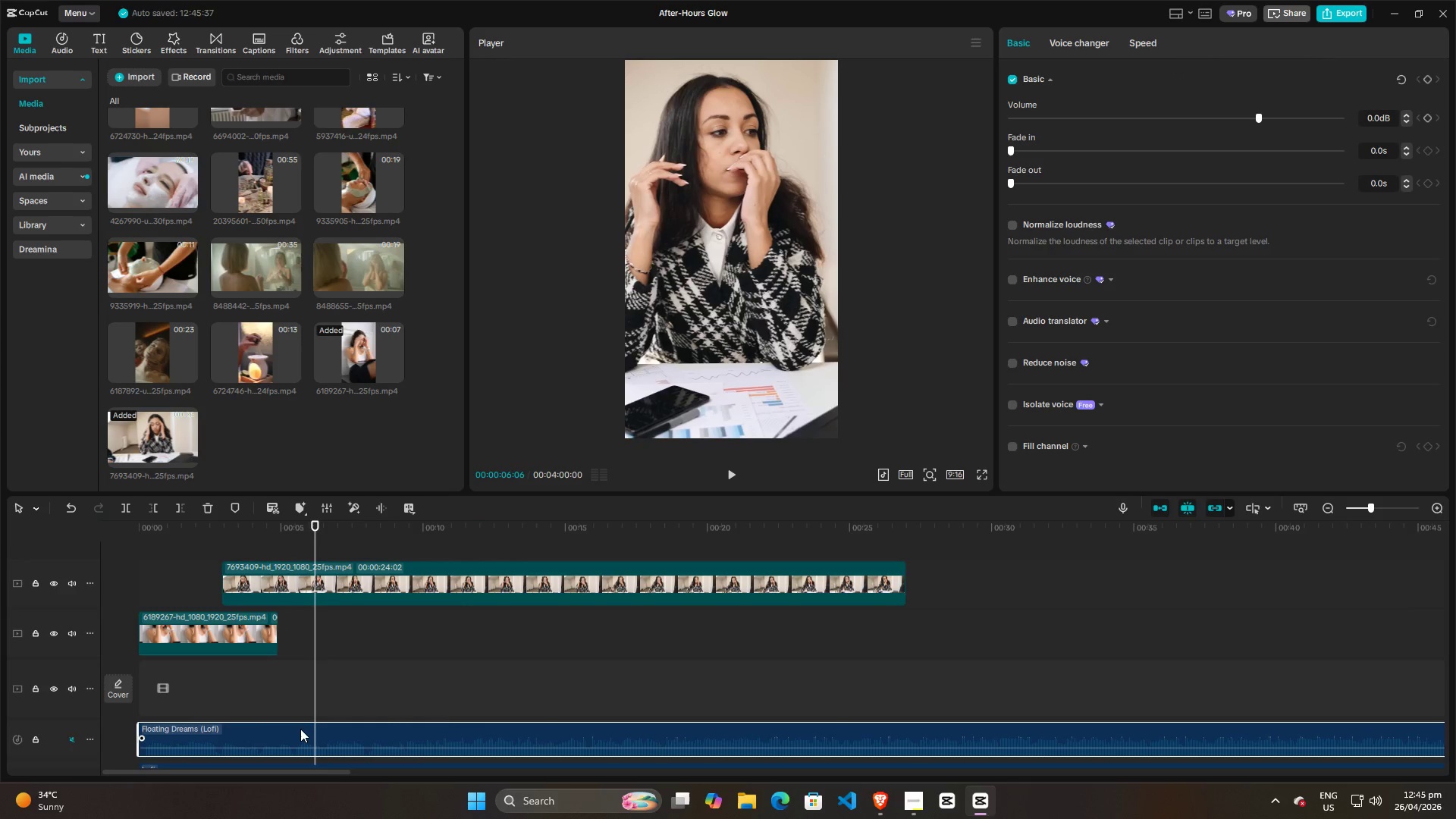 
key(M)
 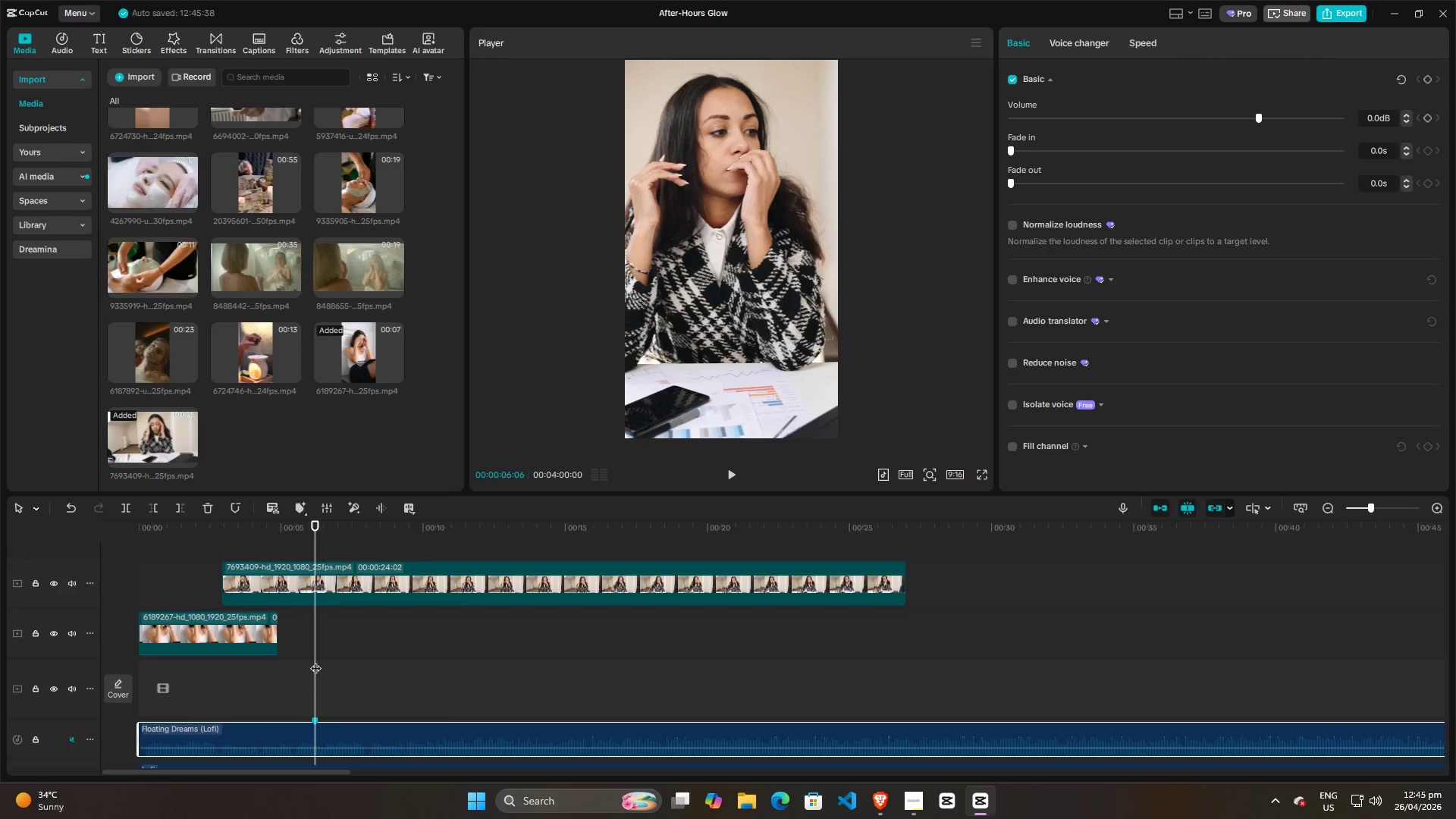 
left_click_drag(start_coordinate=[315, 661], to_coordinate=[222, 664])
 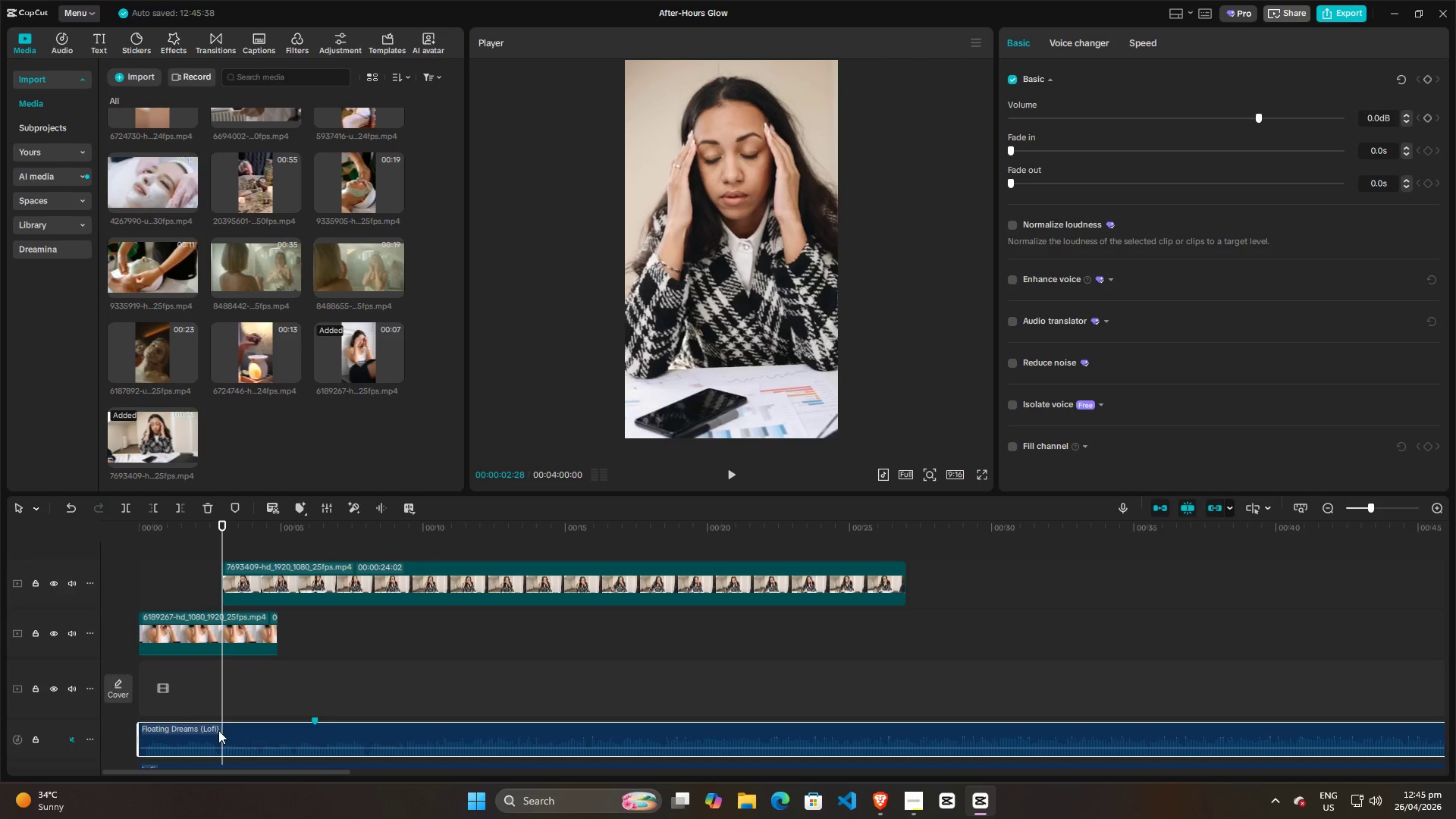 
left_click([206, 731])
 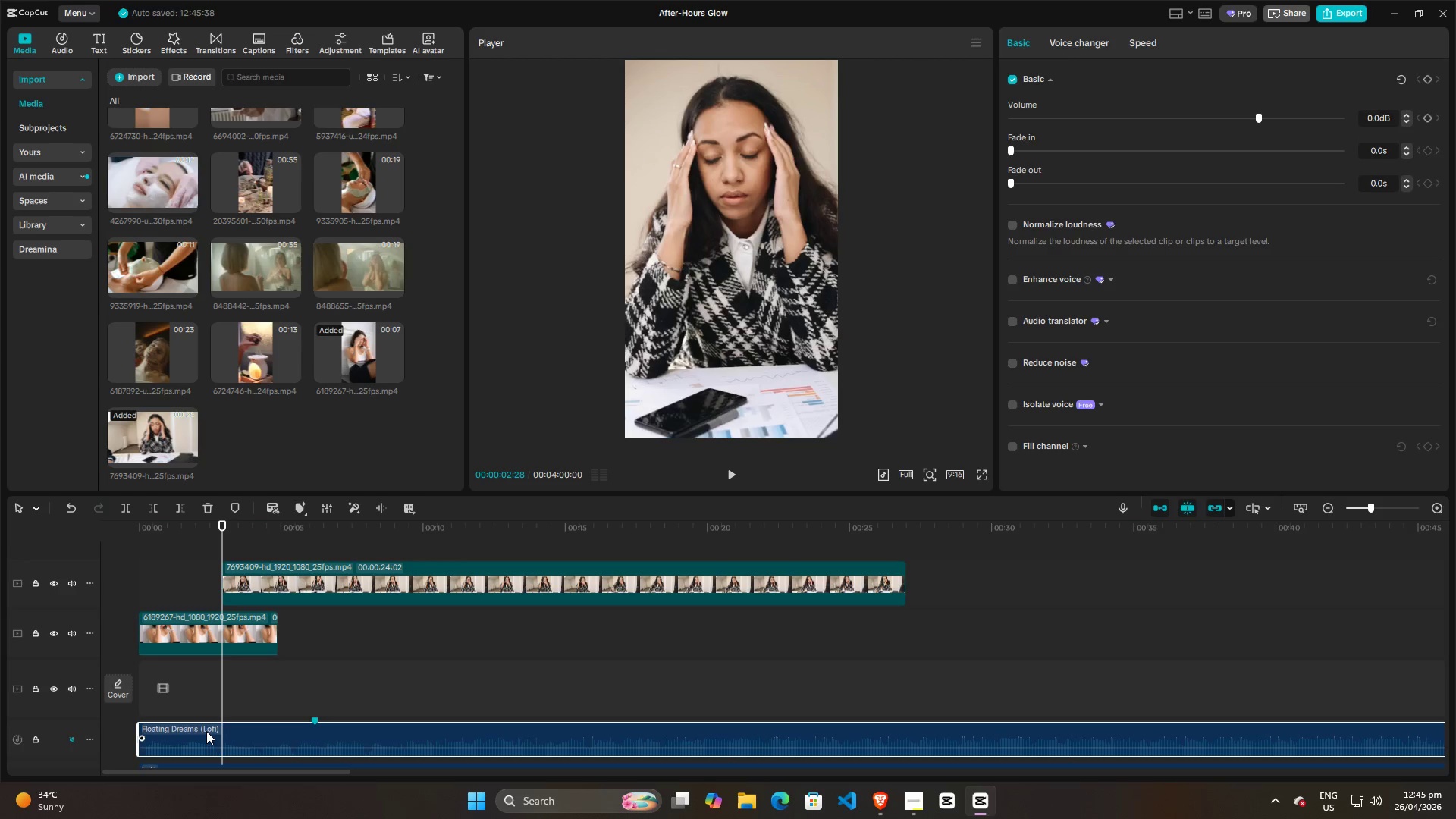 
key(M)
 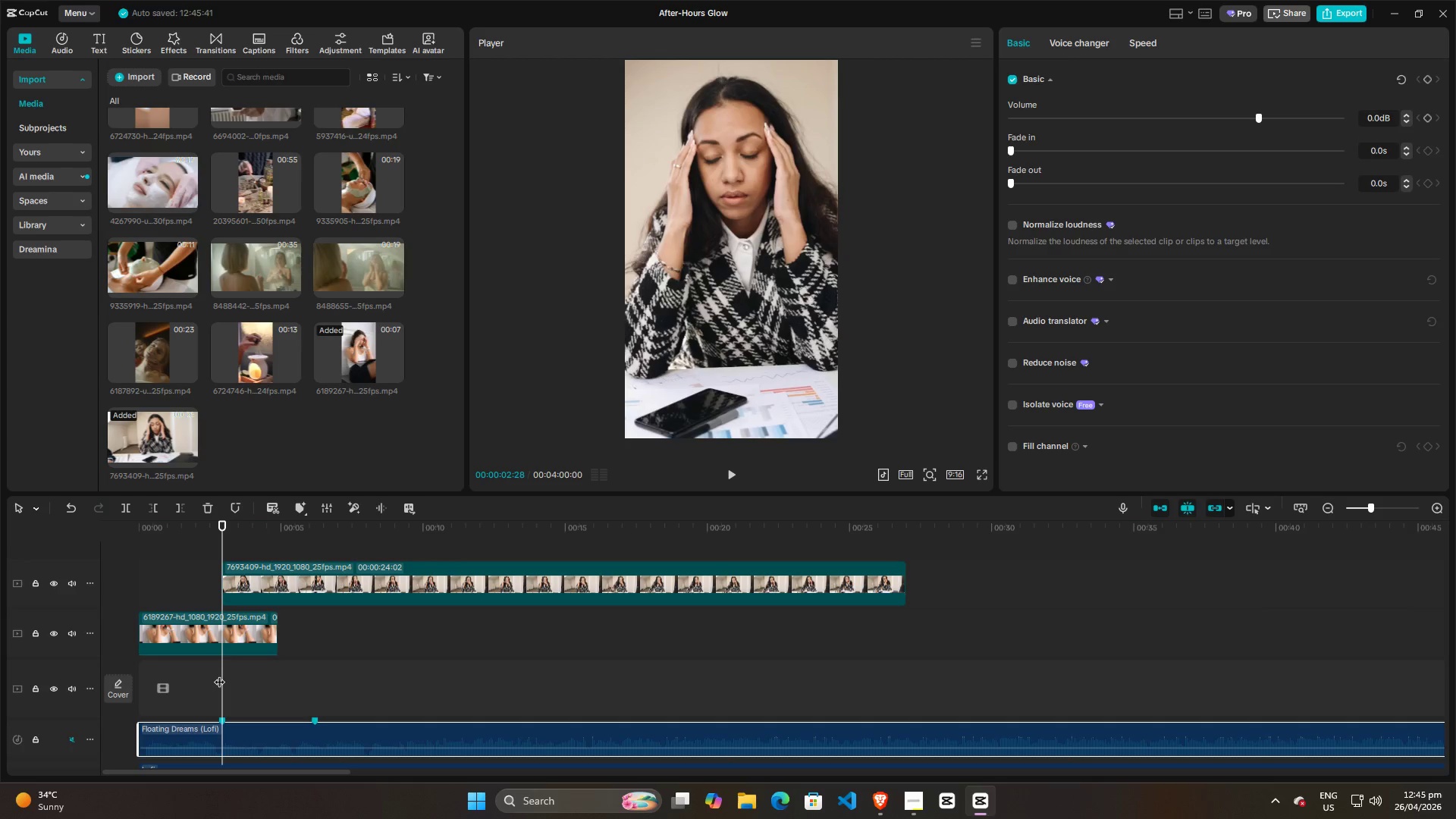 
key(Space)
 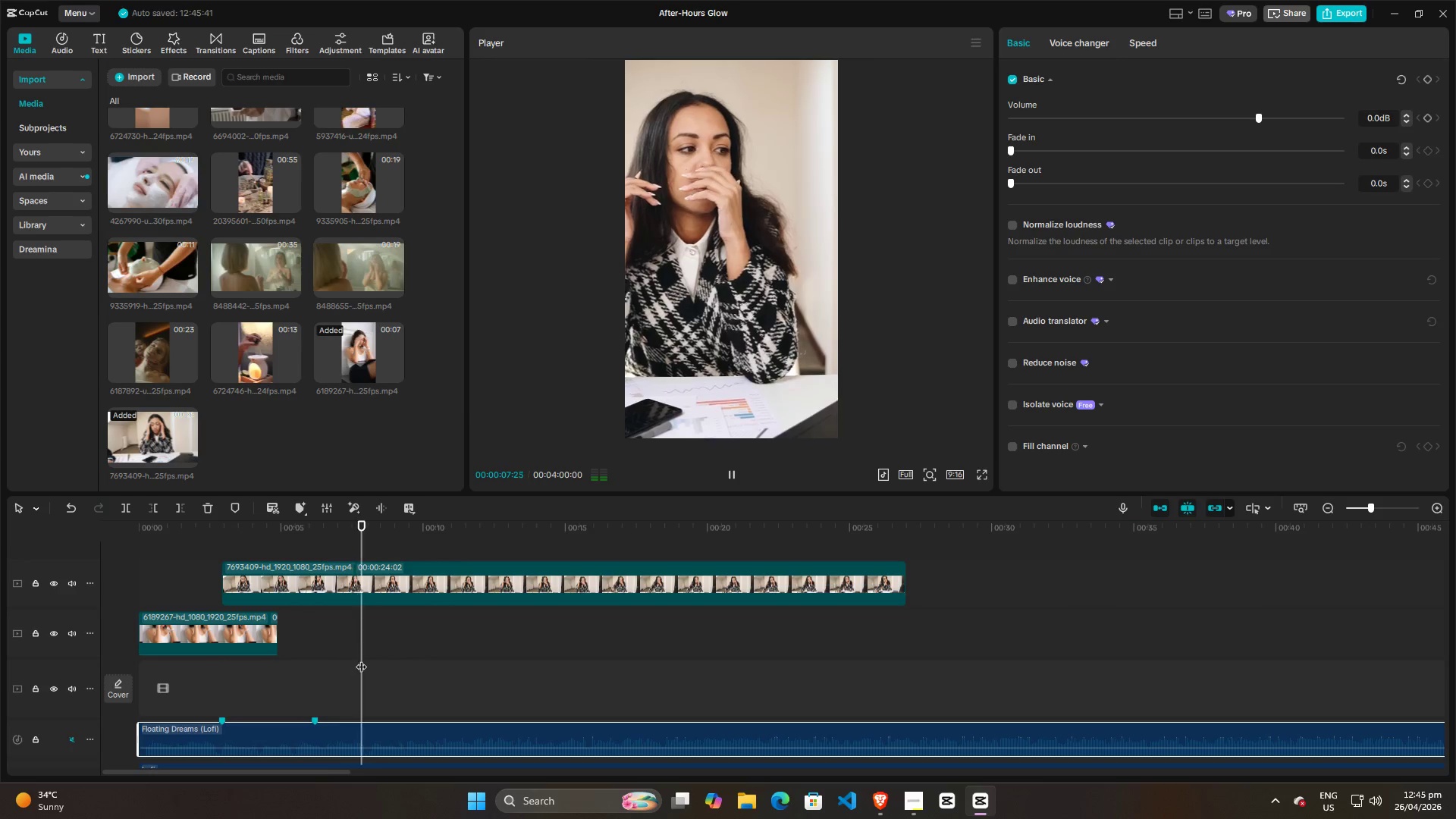 
wait(6.59)
 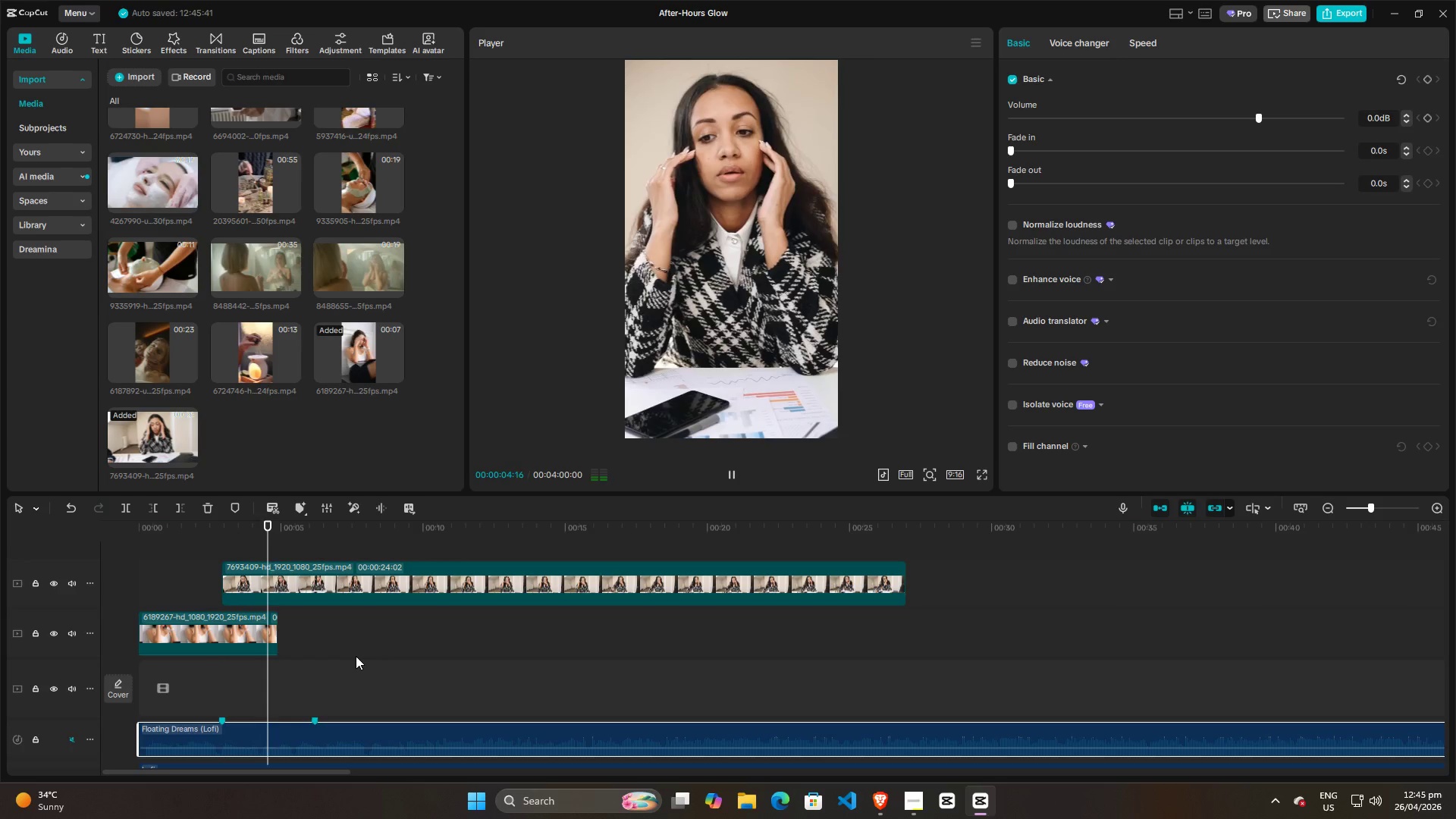 
key(Space)
 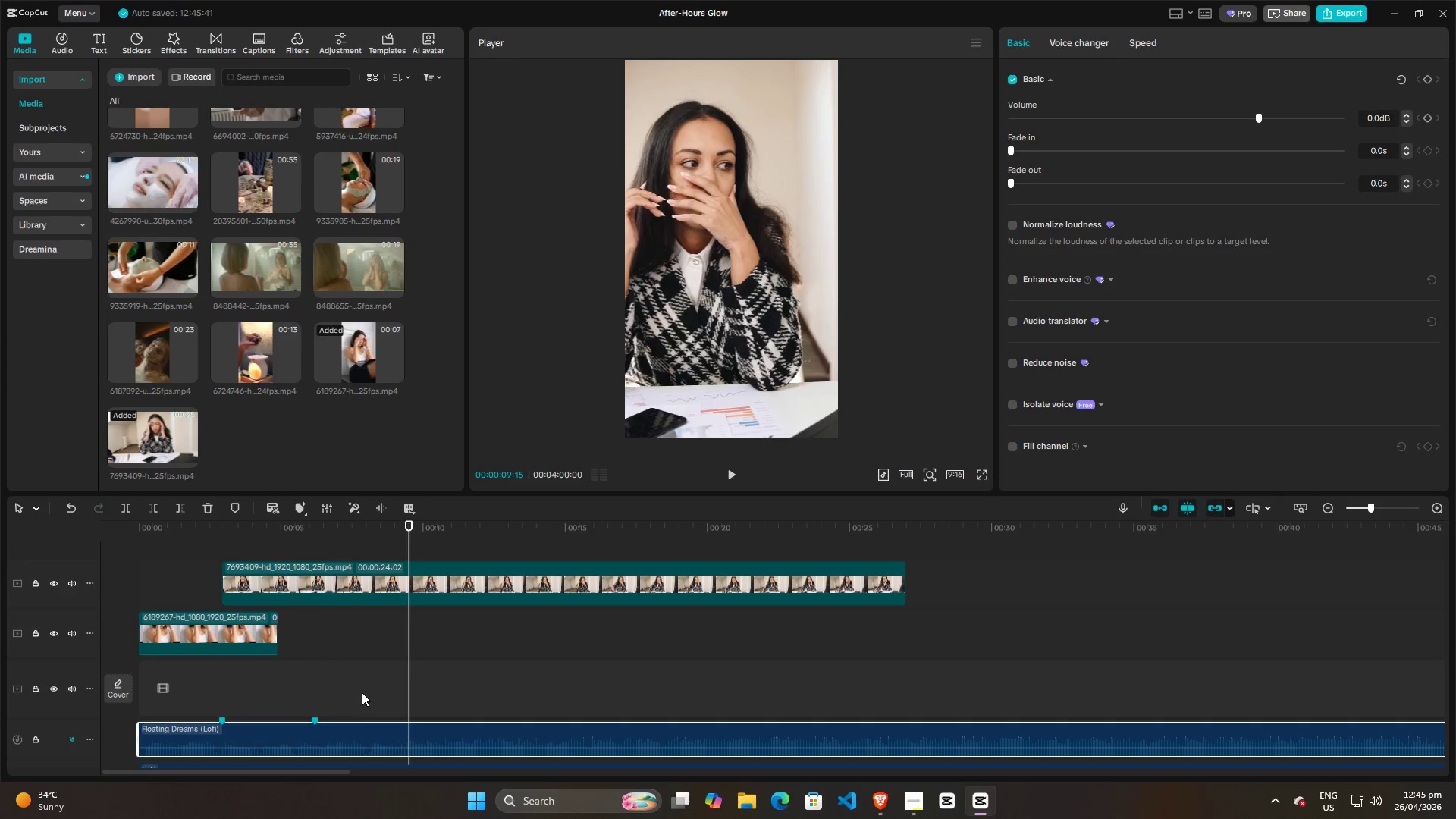 
left_click([374, 689])
 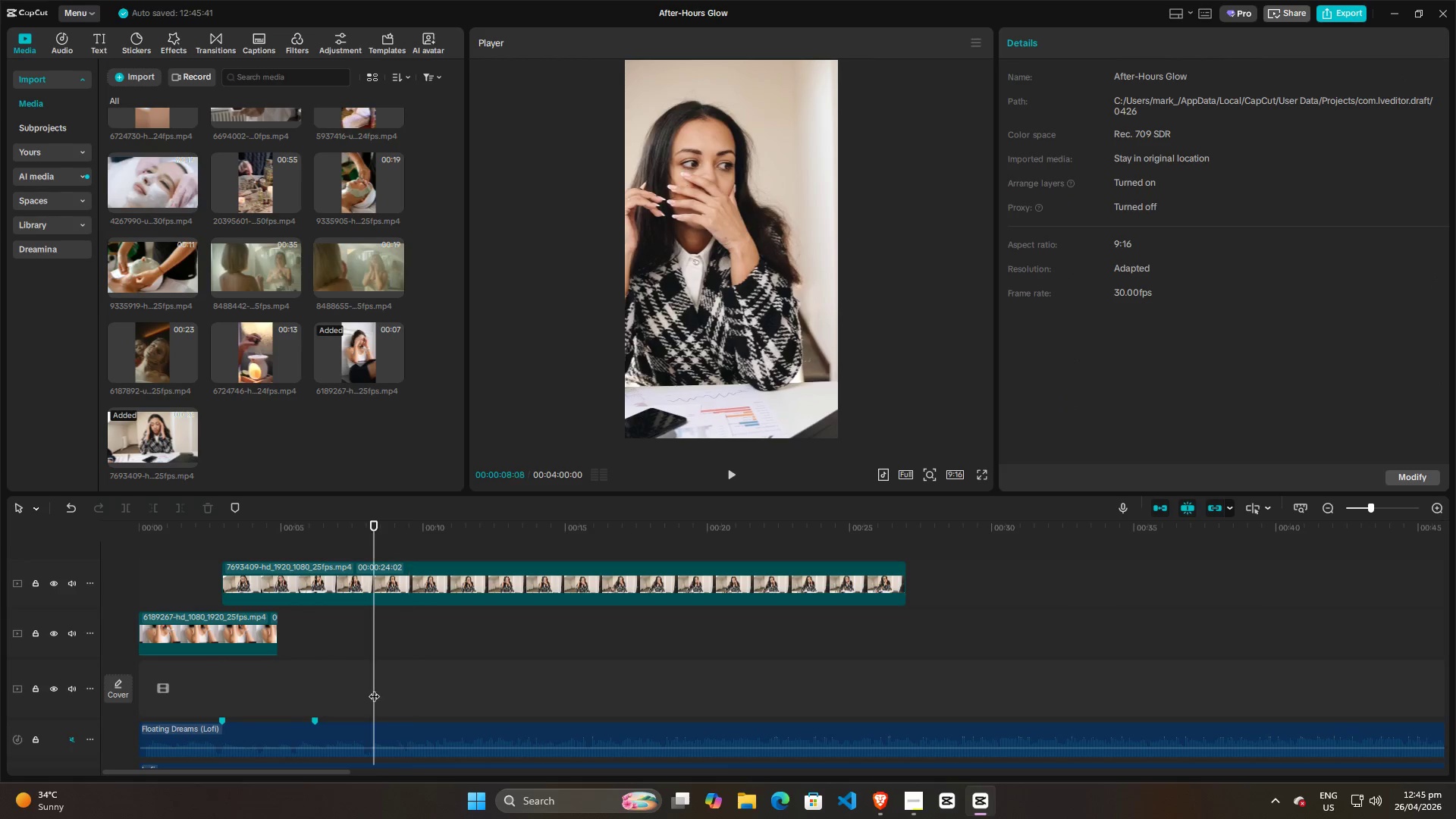 
key(Space)
 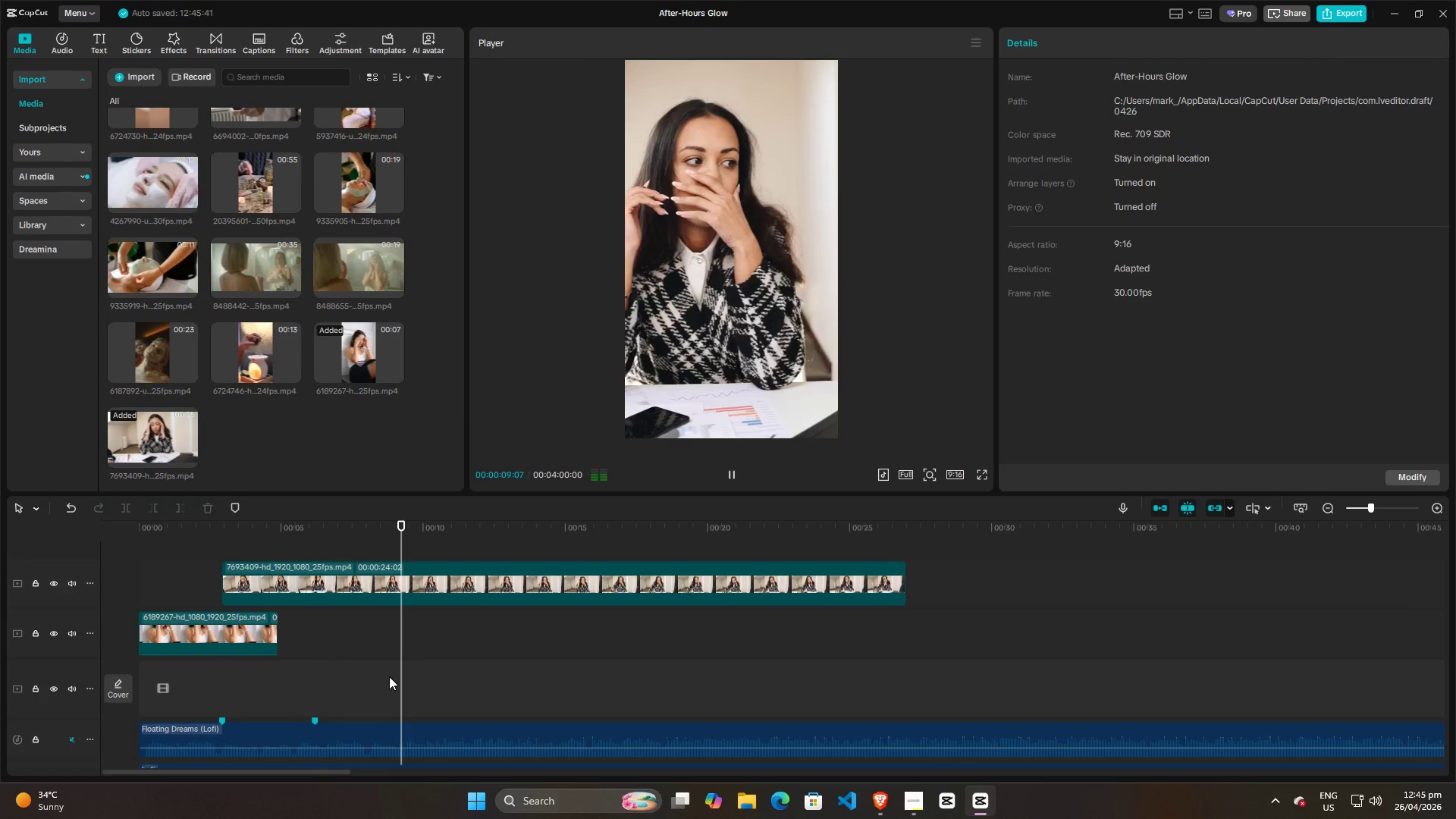 
key(Space)
 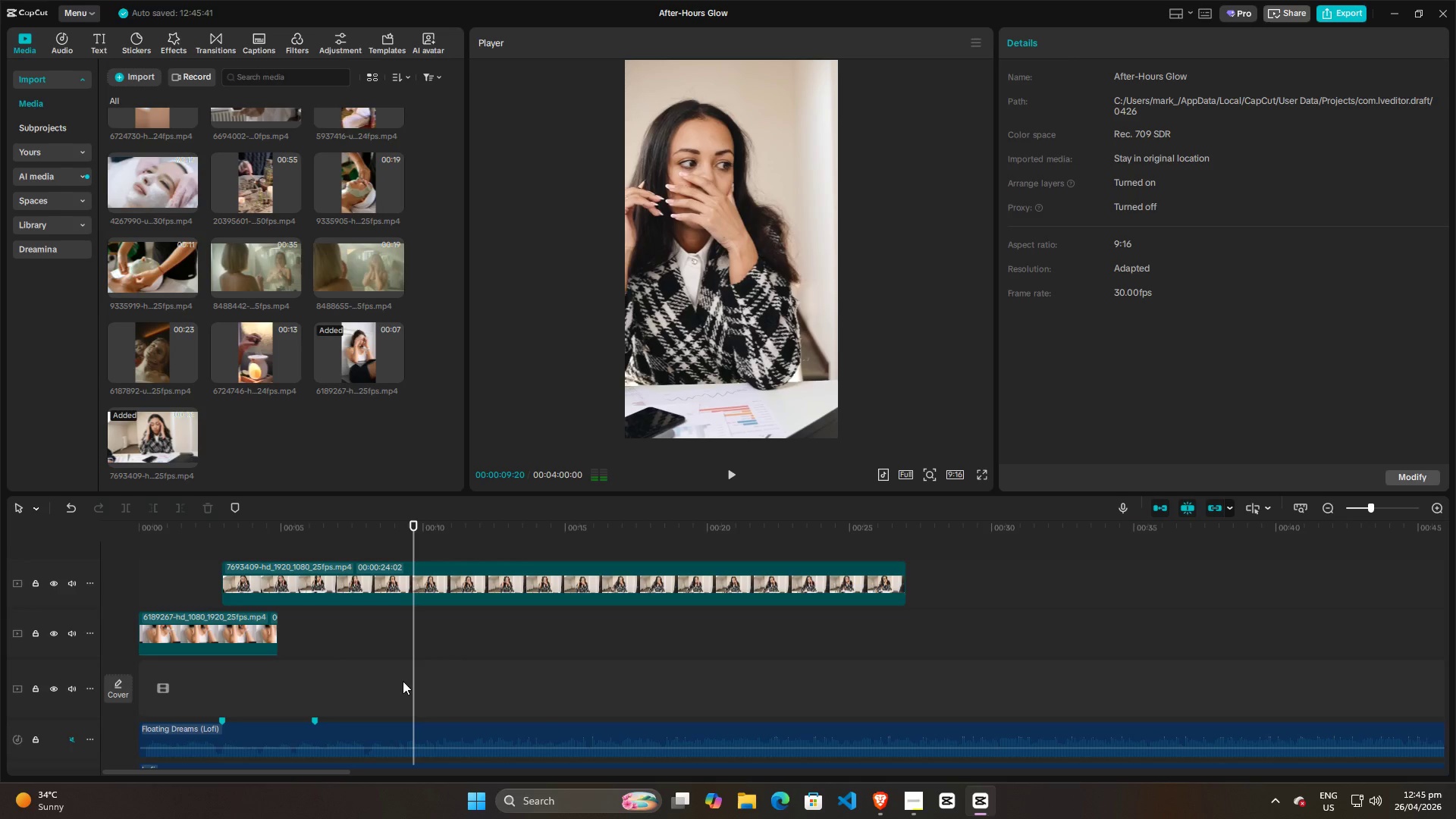 
left_click([403, 681])
 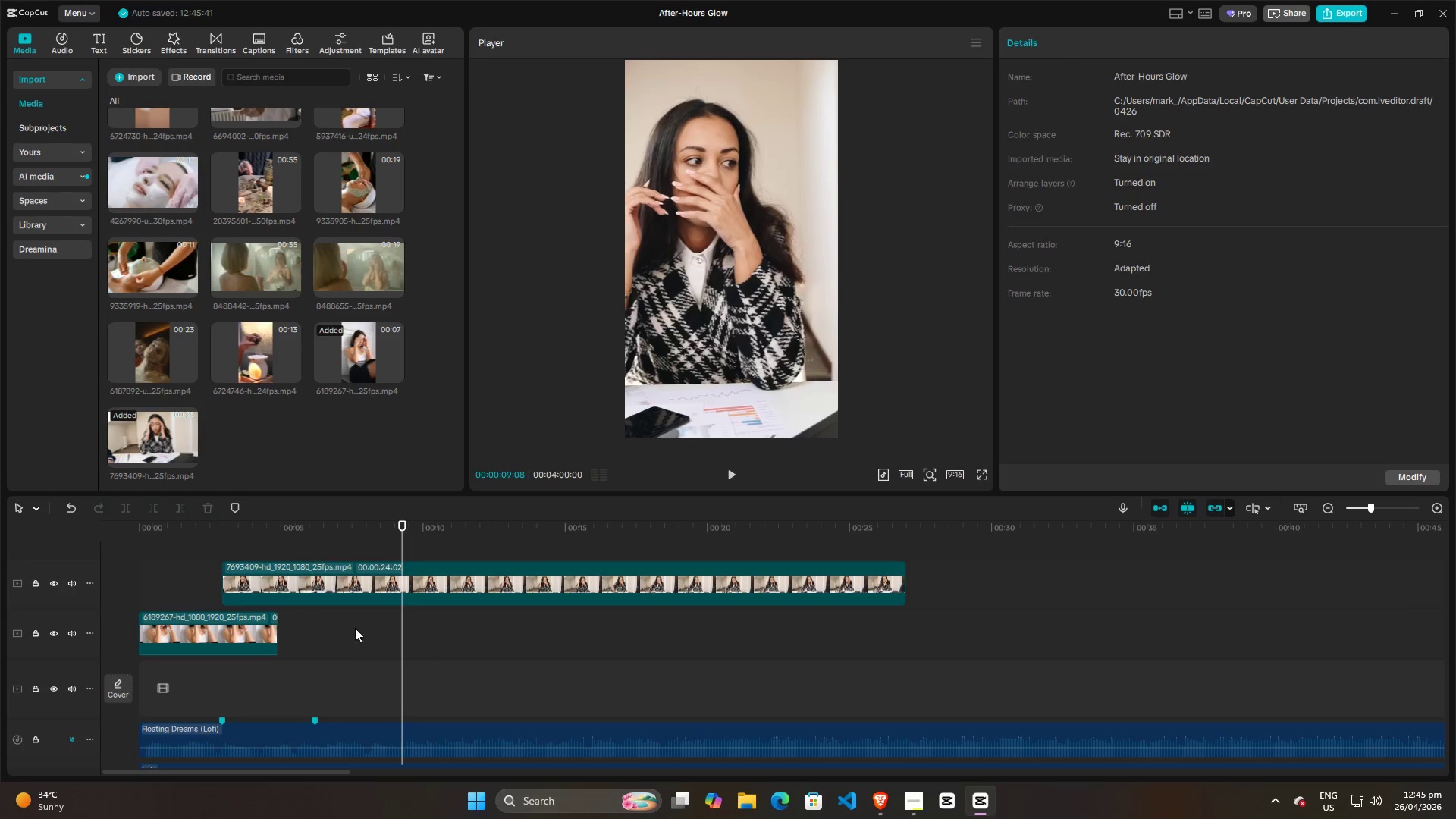 
key(Space)
 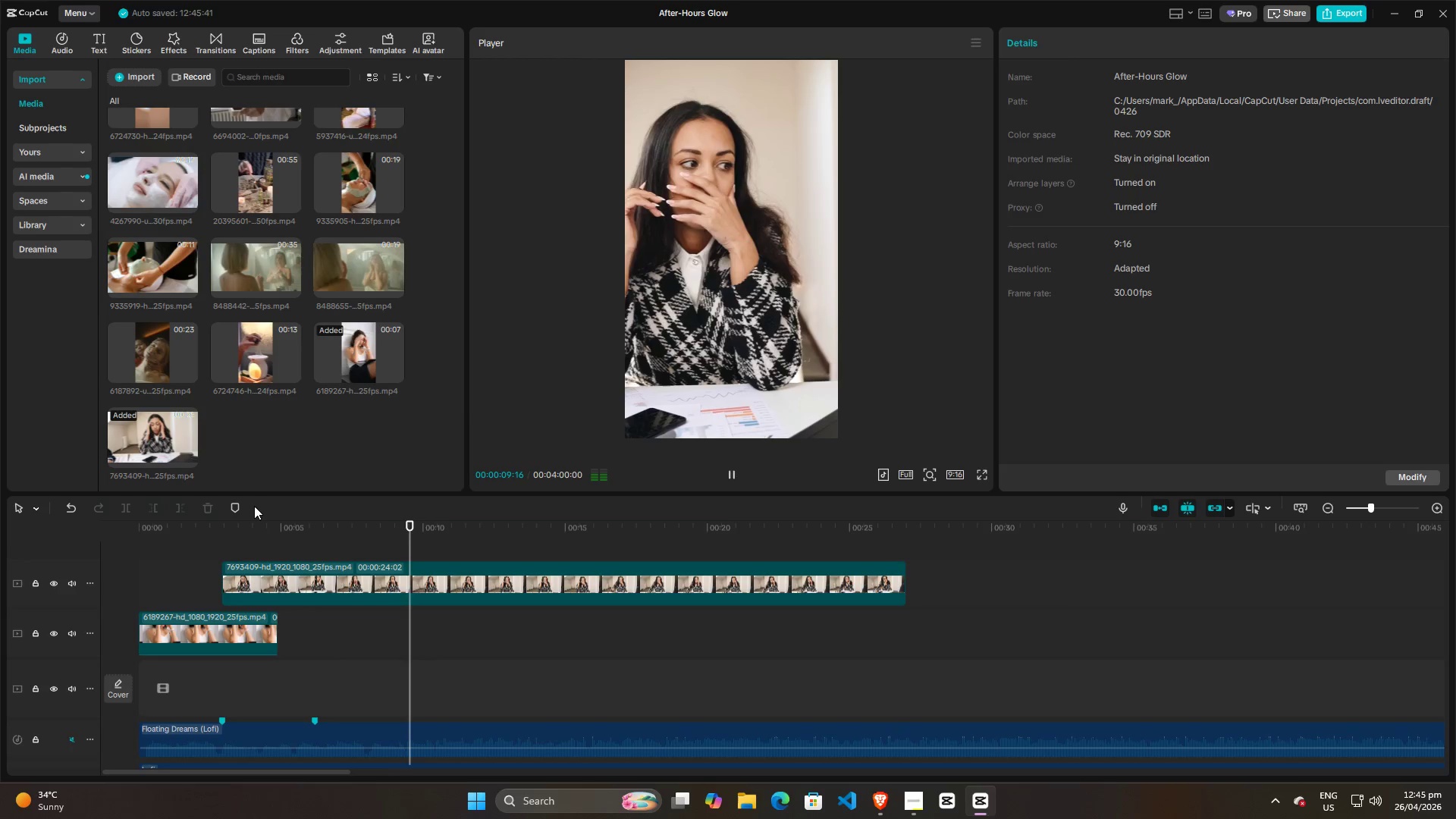 
key(Space)
 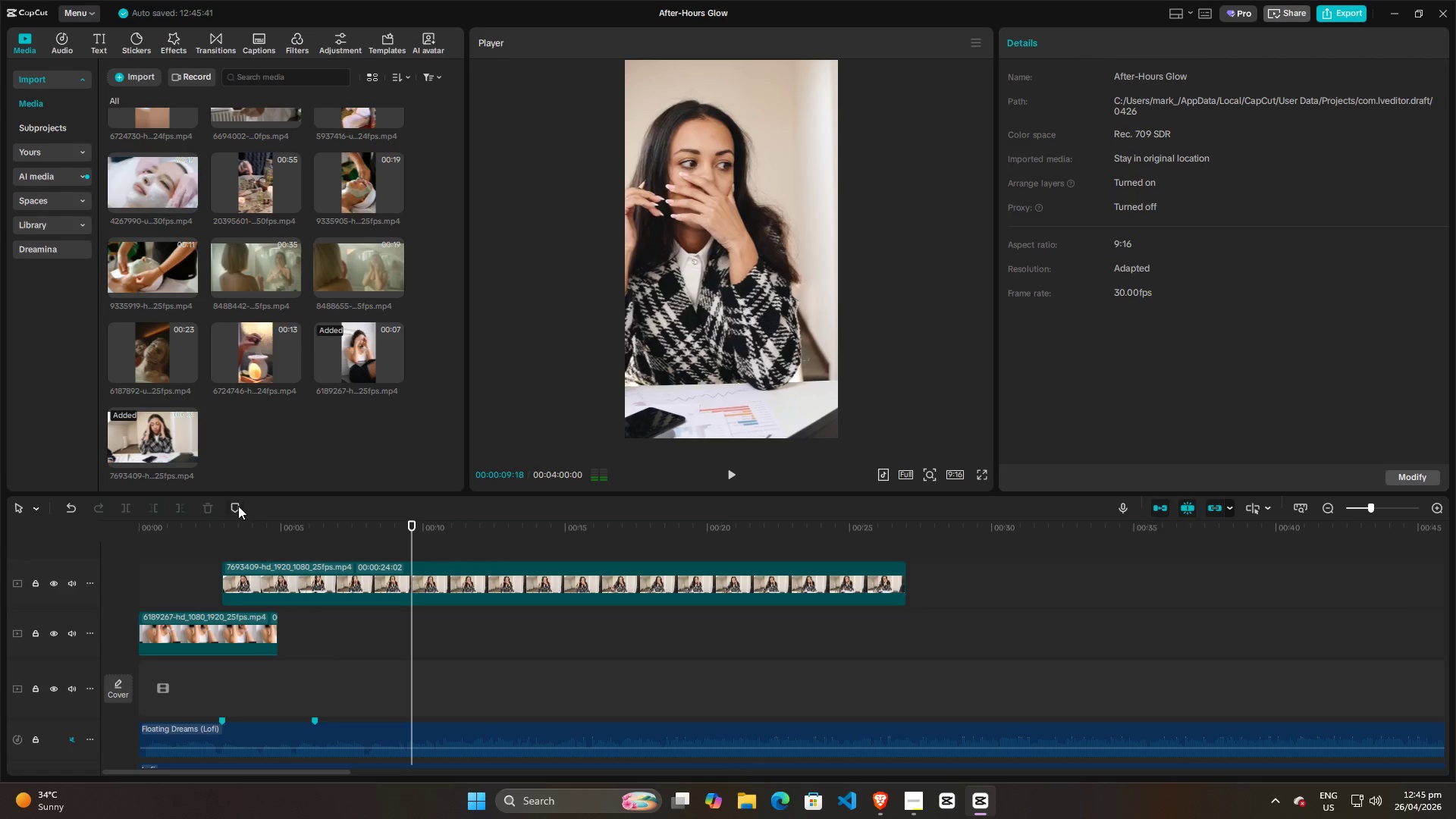 
left_click([238, 506])
 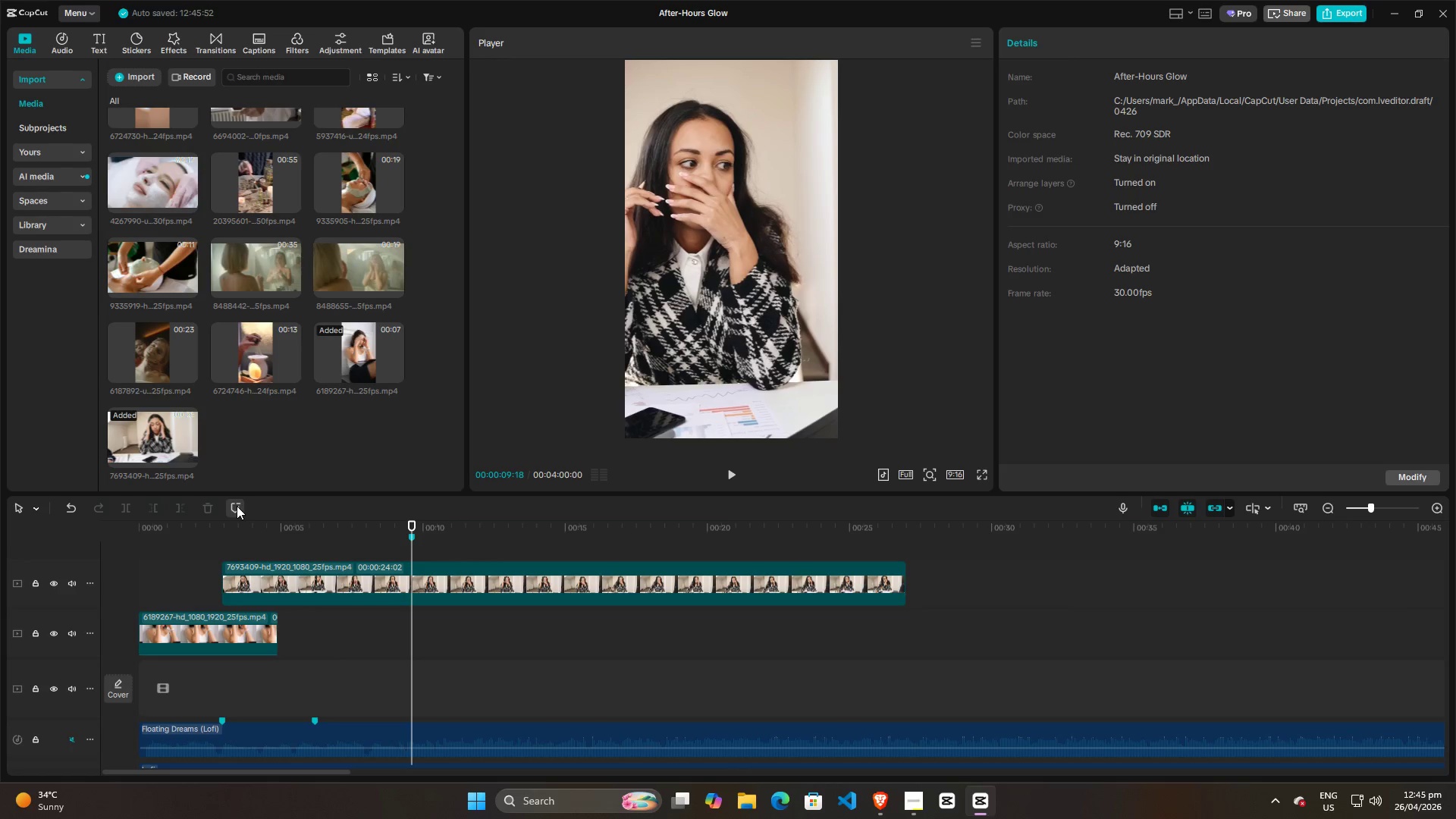 
left_click([237, 506])
 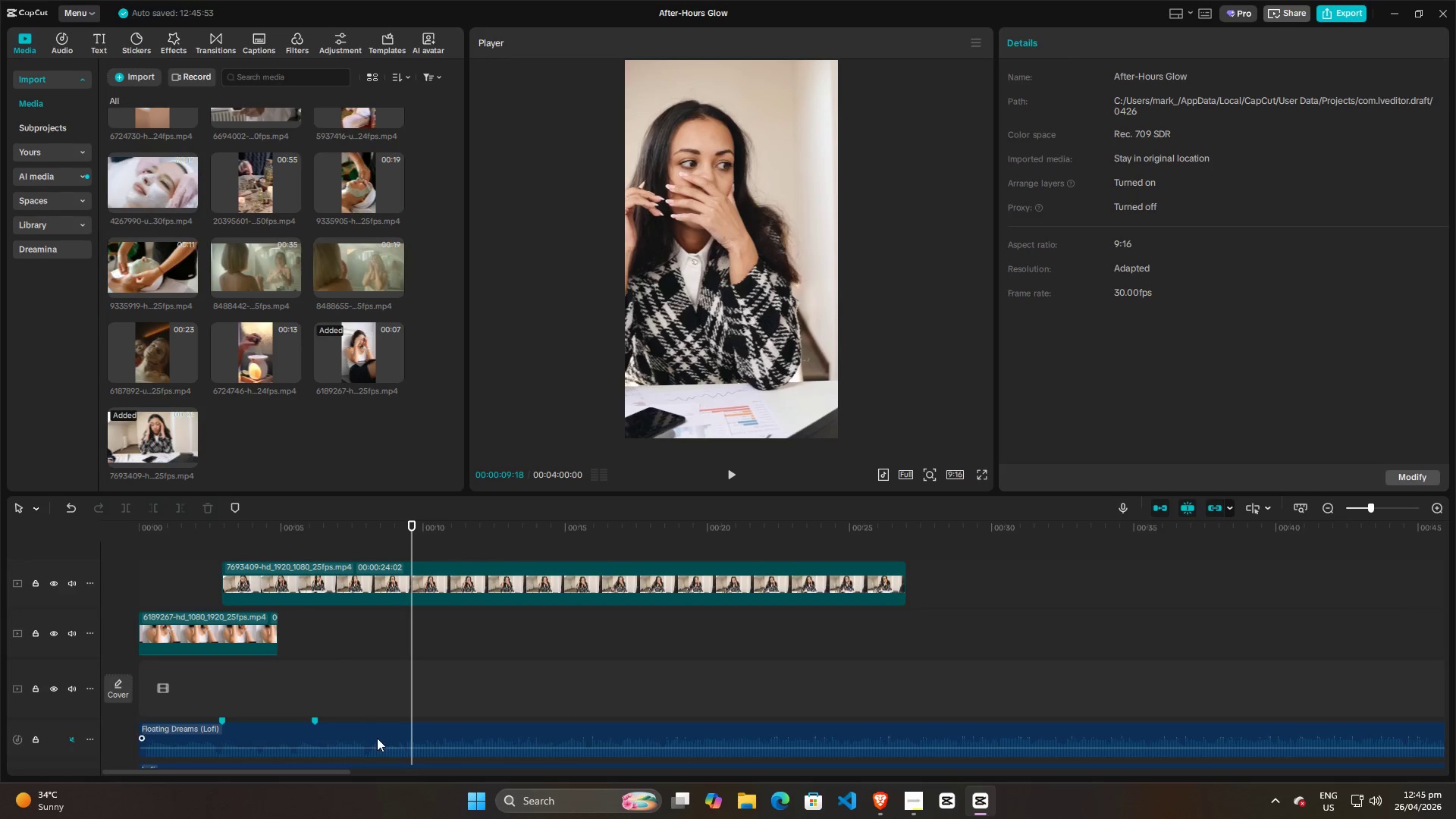 
left_click([391, 732])
 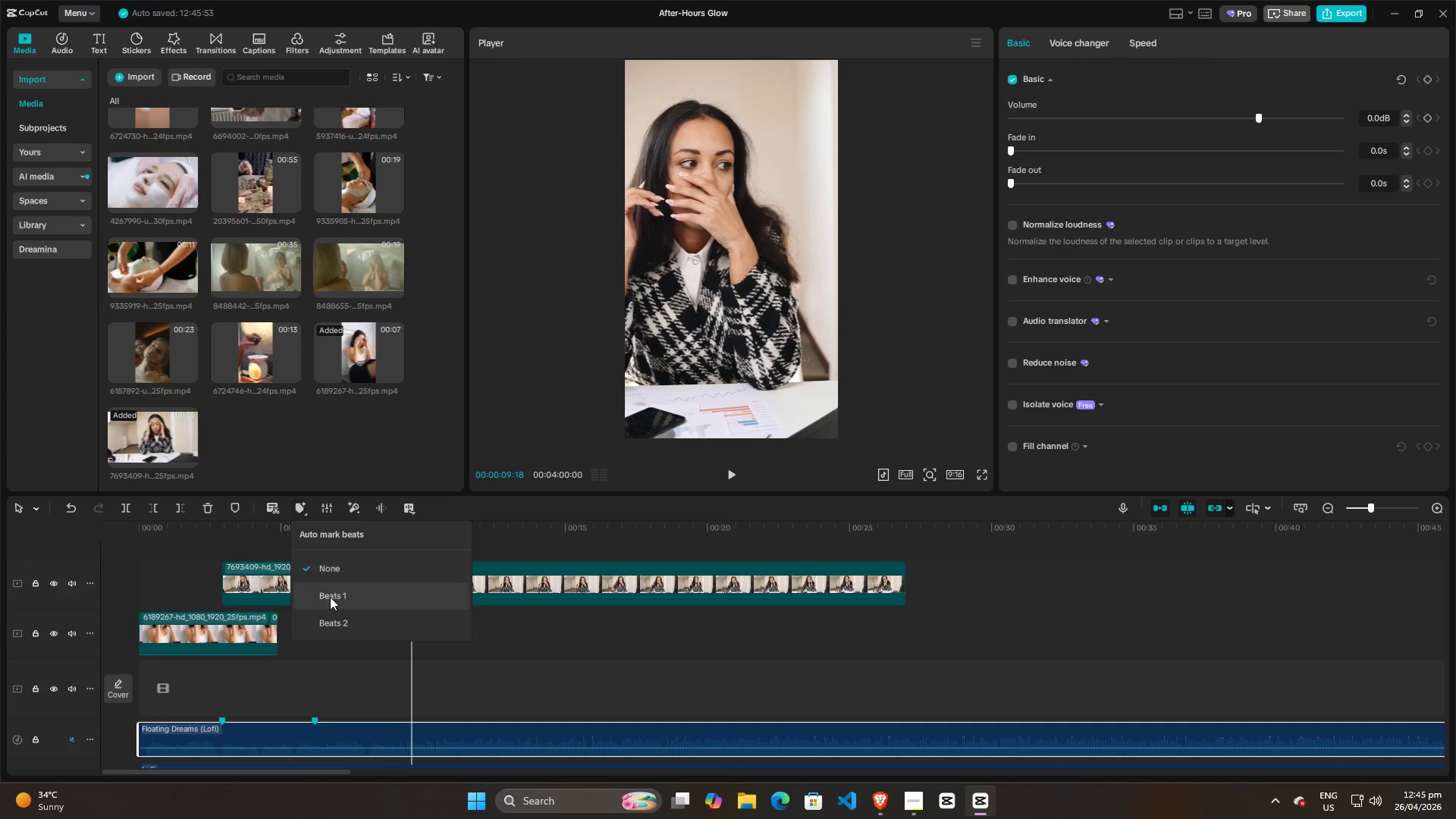 
left_click([328, 622])
 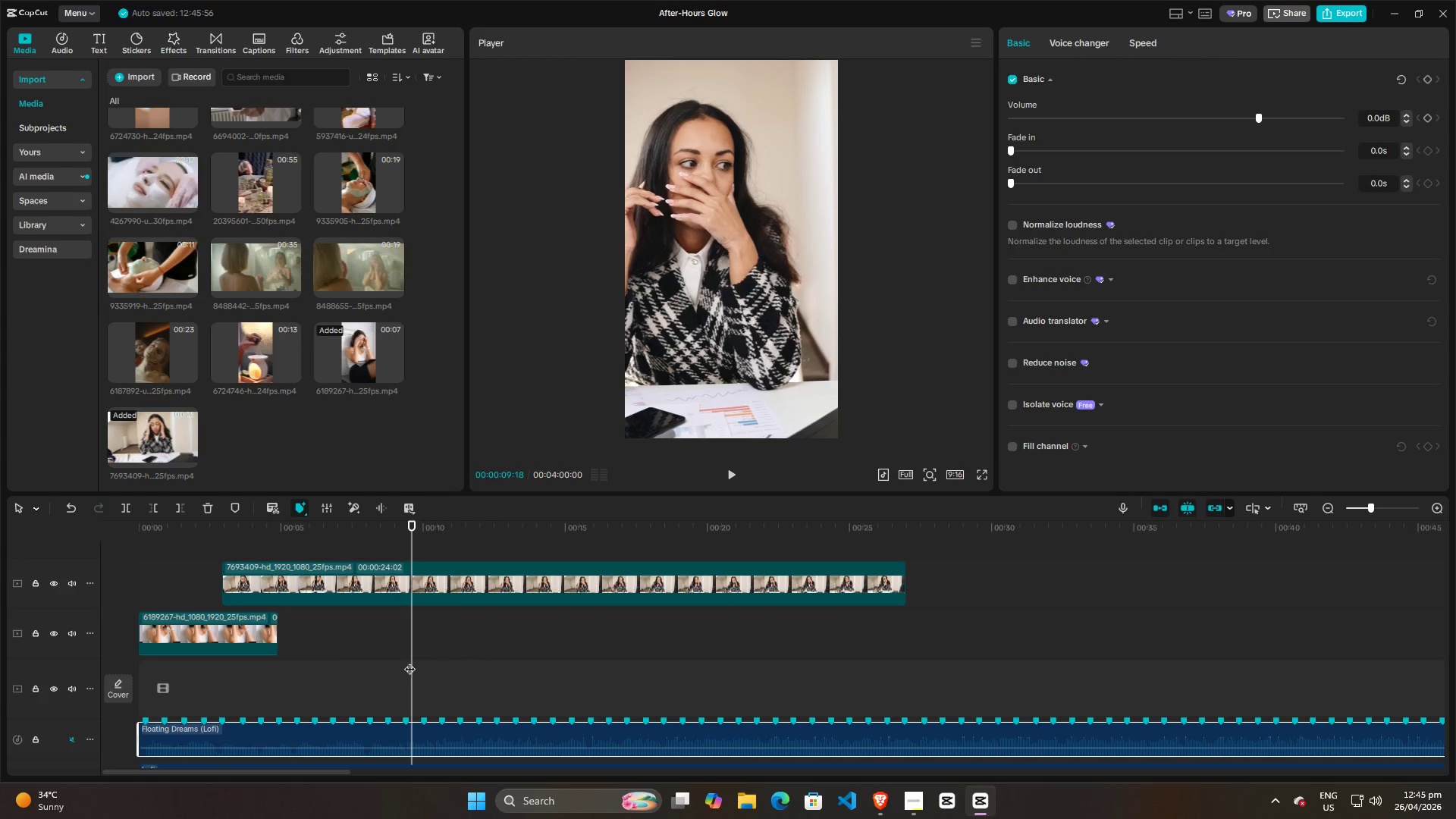 
key(Space)
 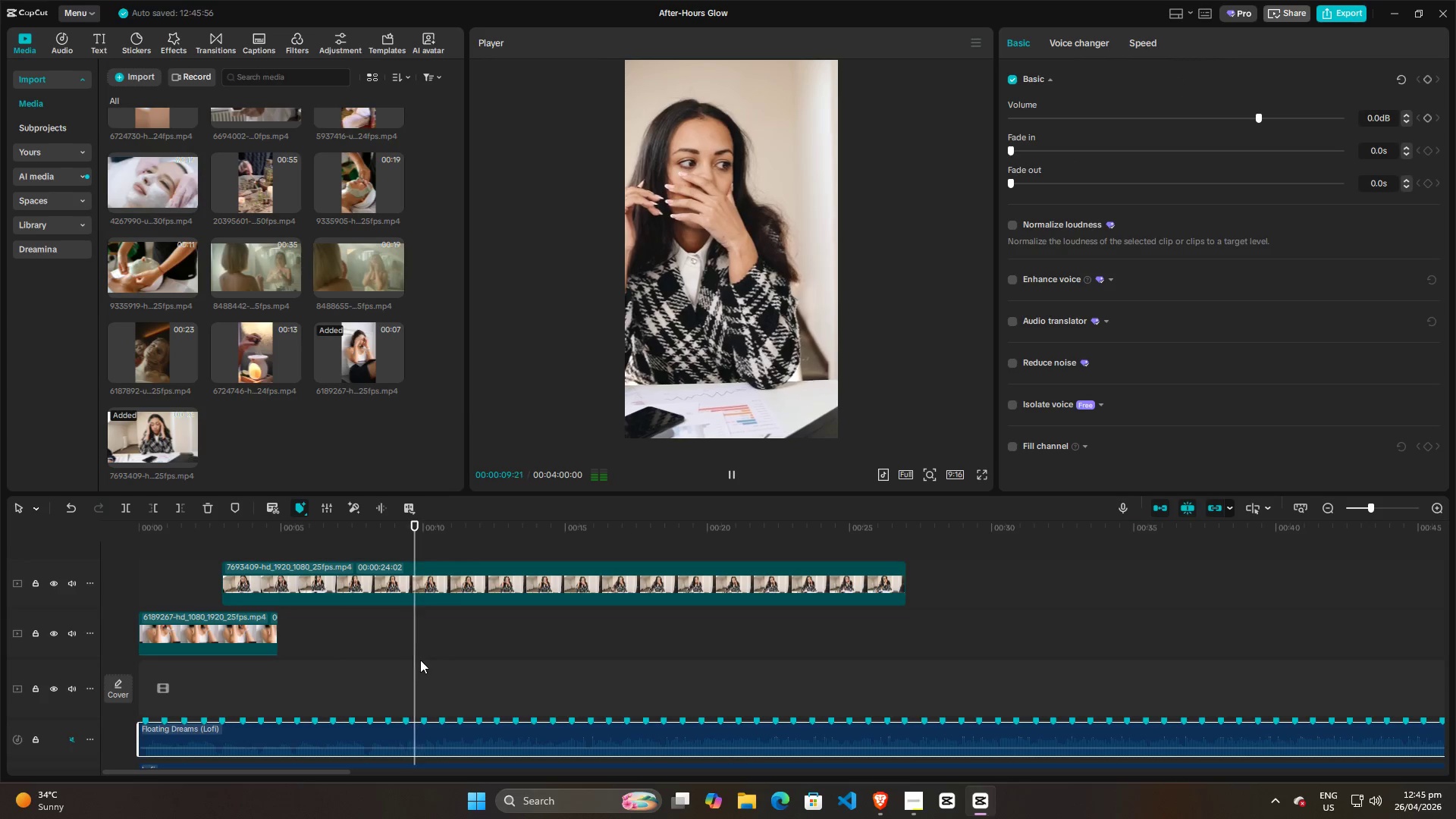 
key(Space)
 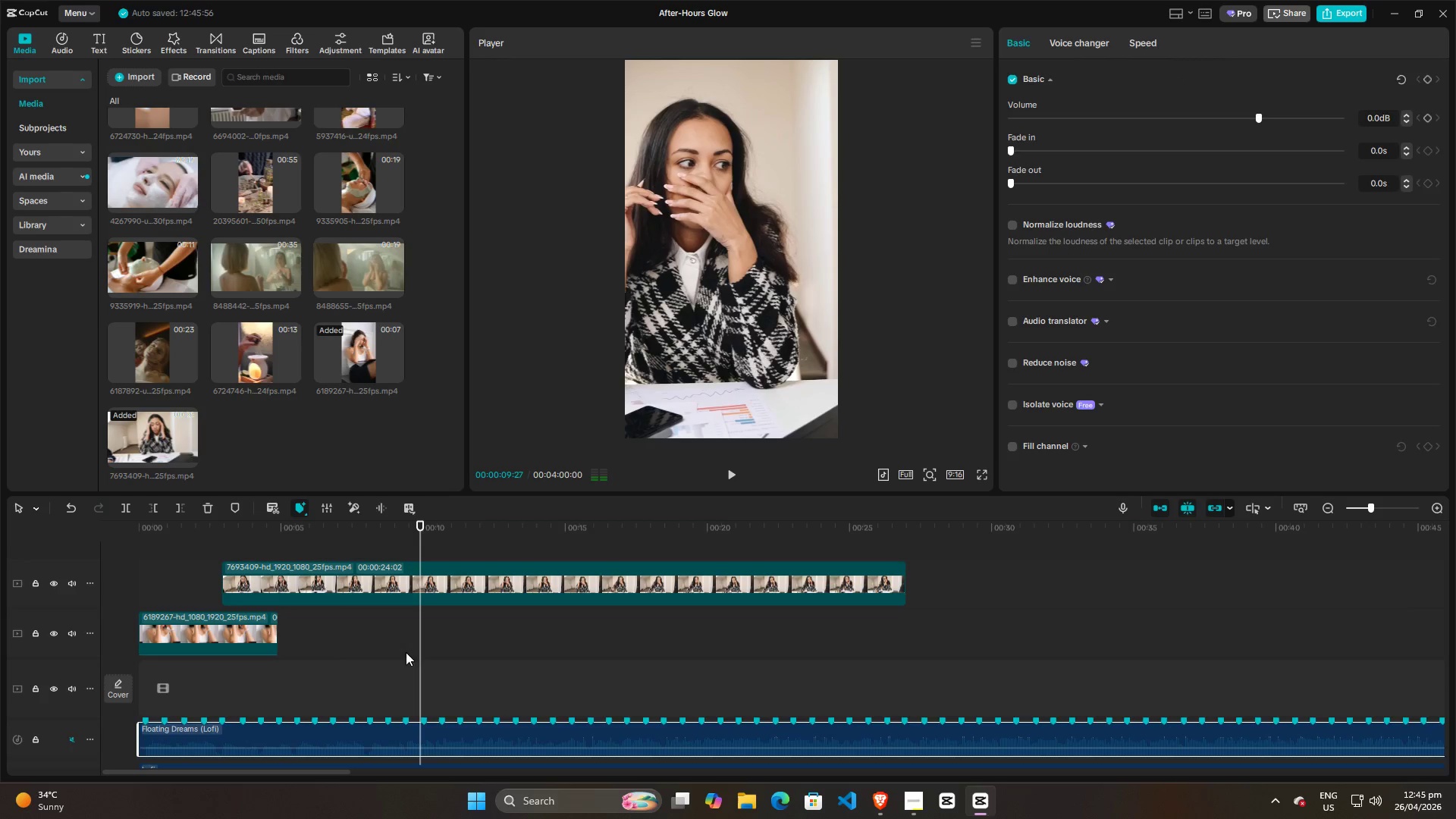 
left_click([396, 655])
 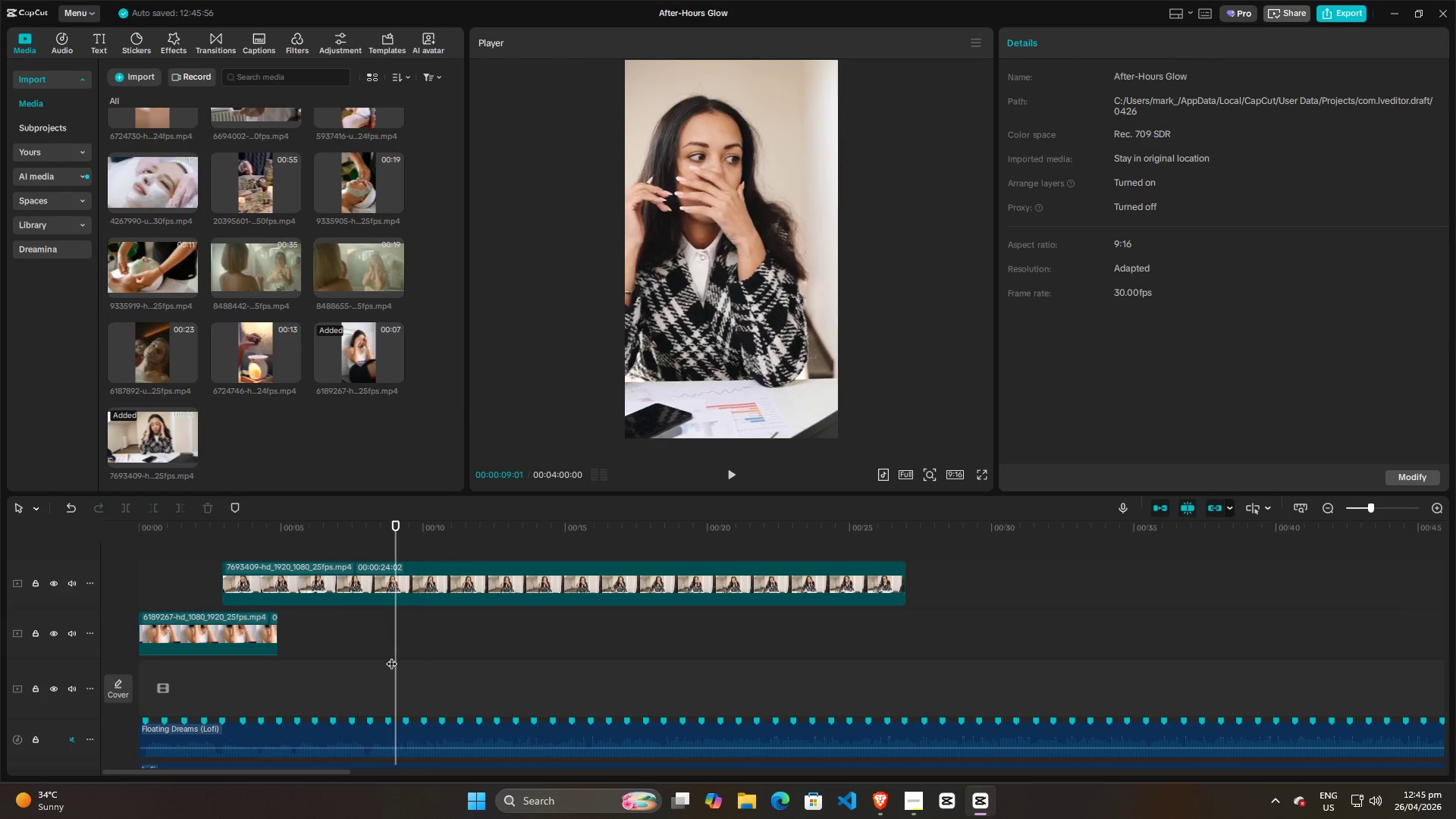 
key(Space)
 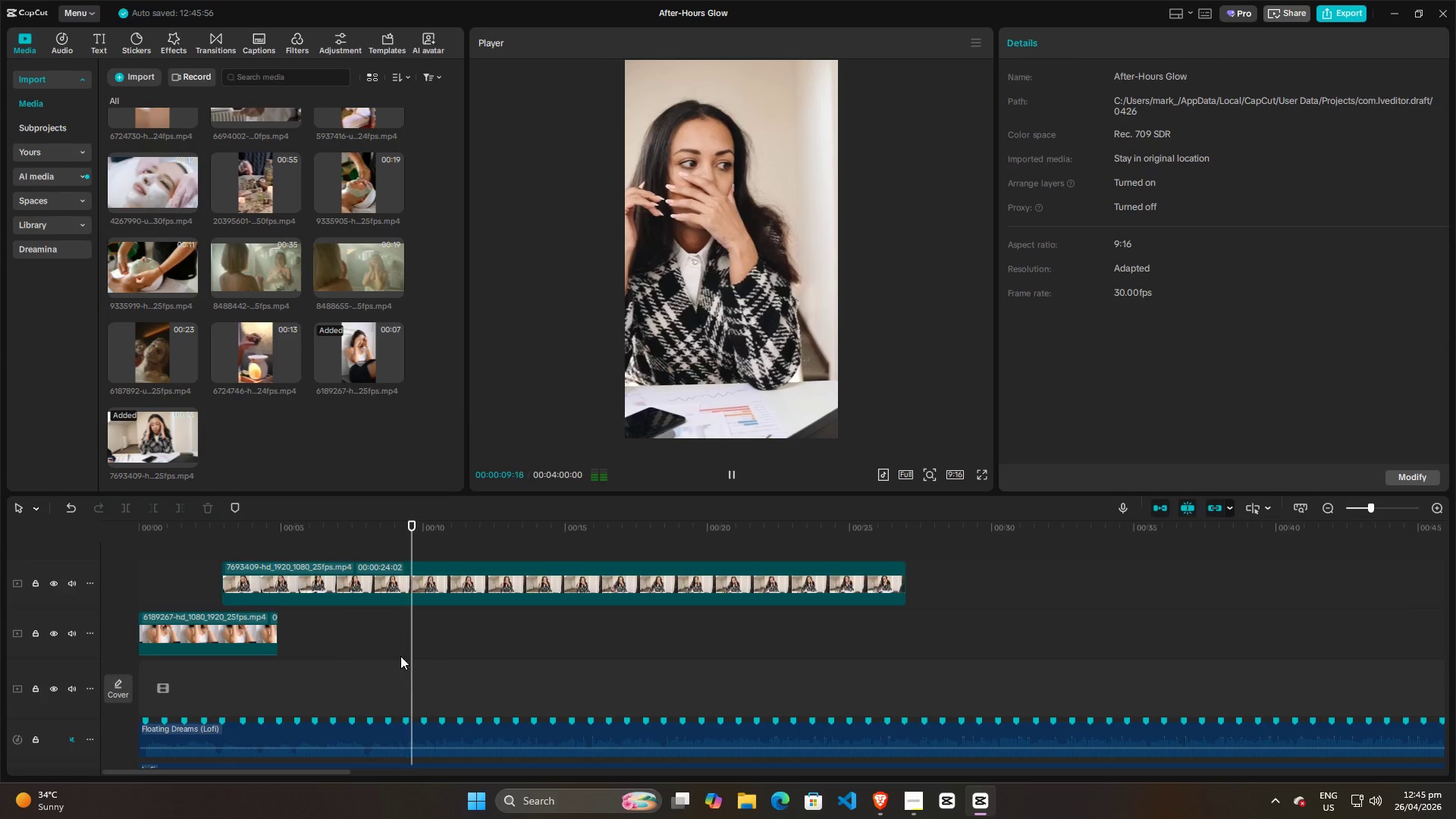 
key(Space)
 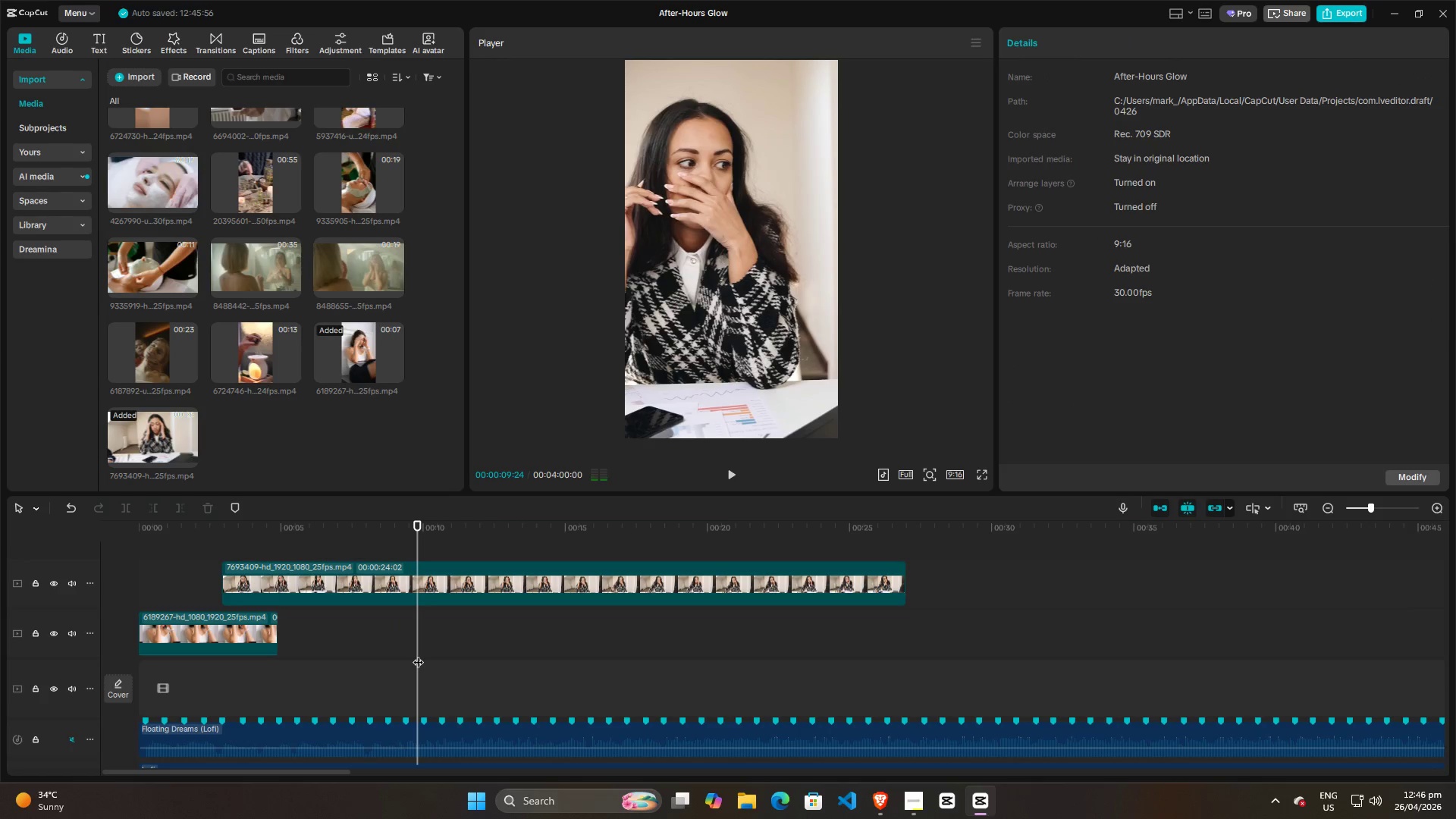 
left_click_drag(start_coordinate=[418, 654], to_coordinate=[409, 654])
 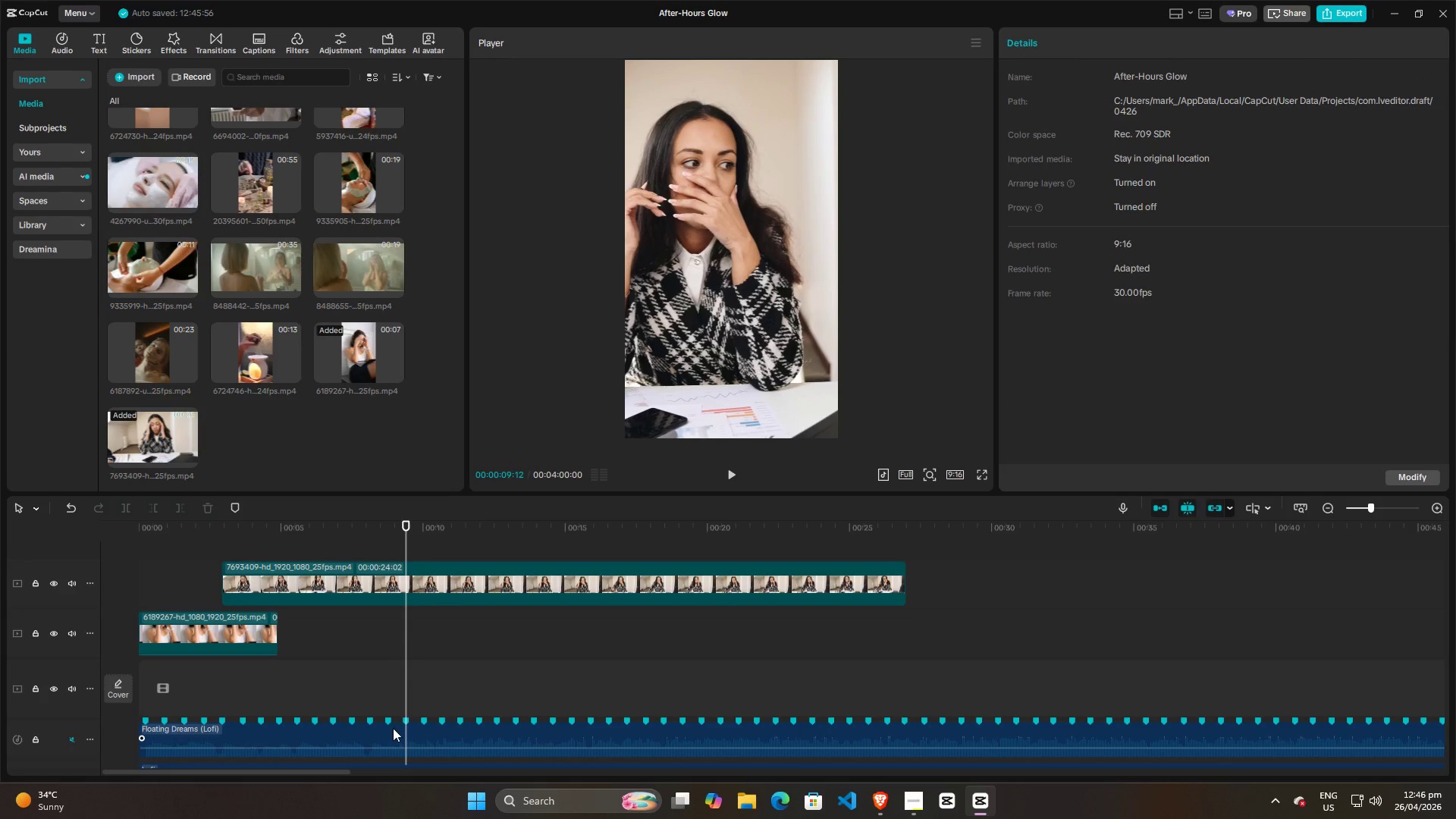 
left_click([393, 730])
 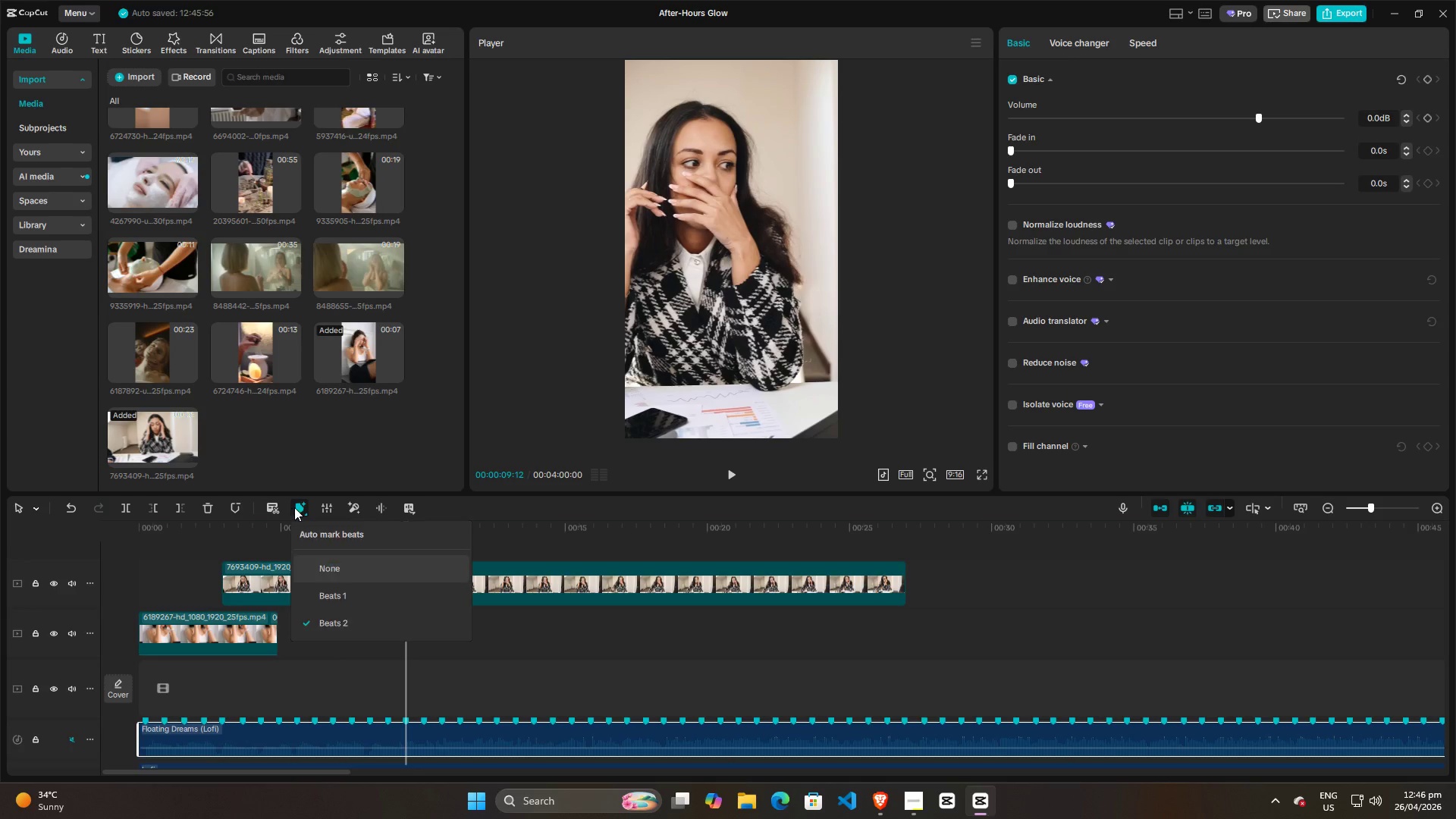 
left_click([330, 565])
 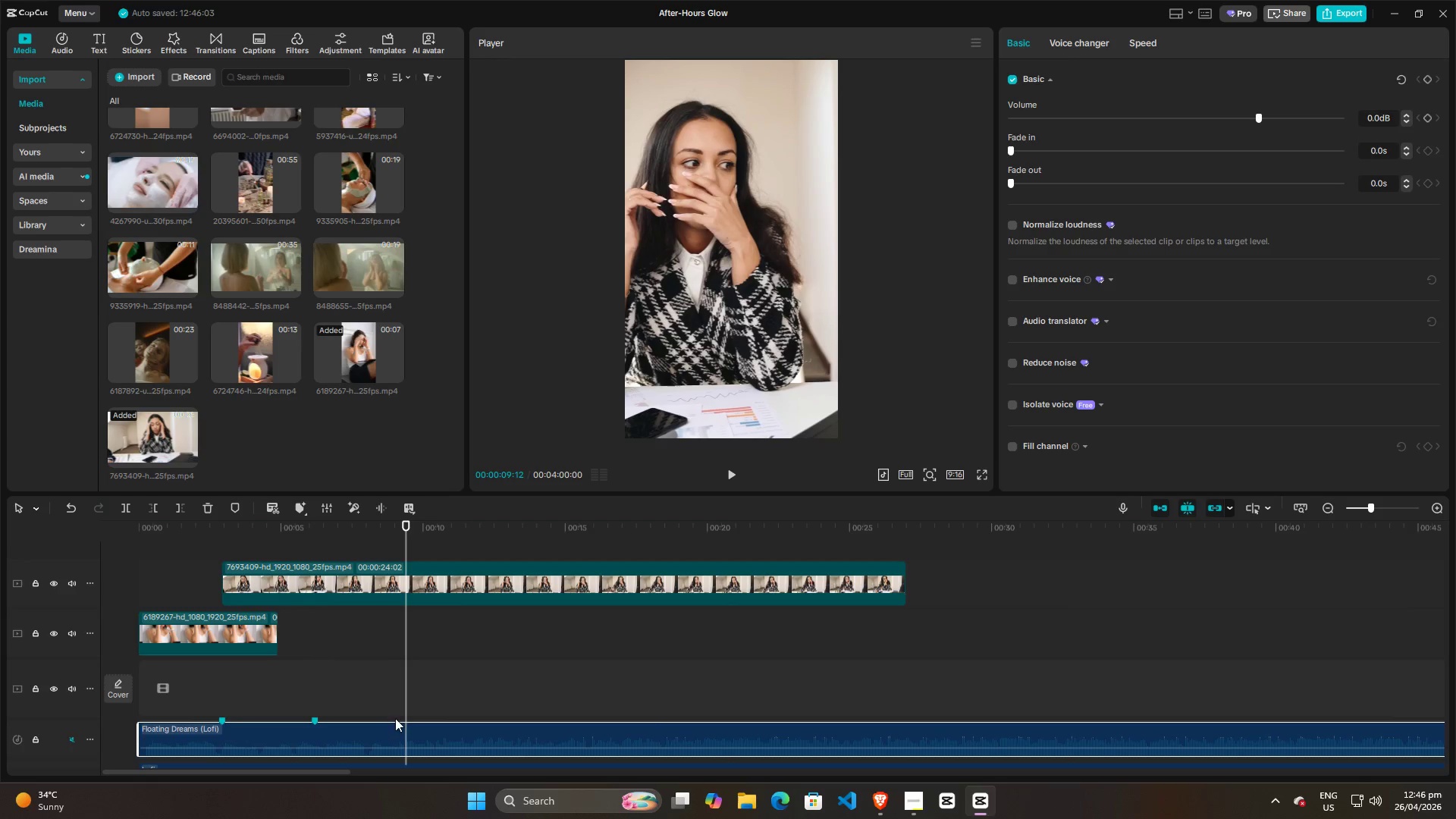 
left_click([395, 728])
 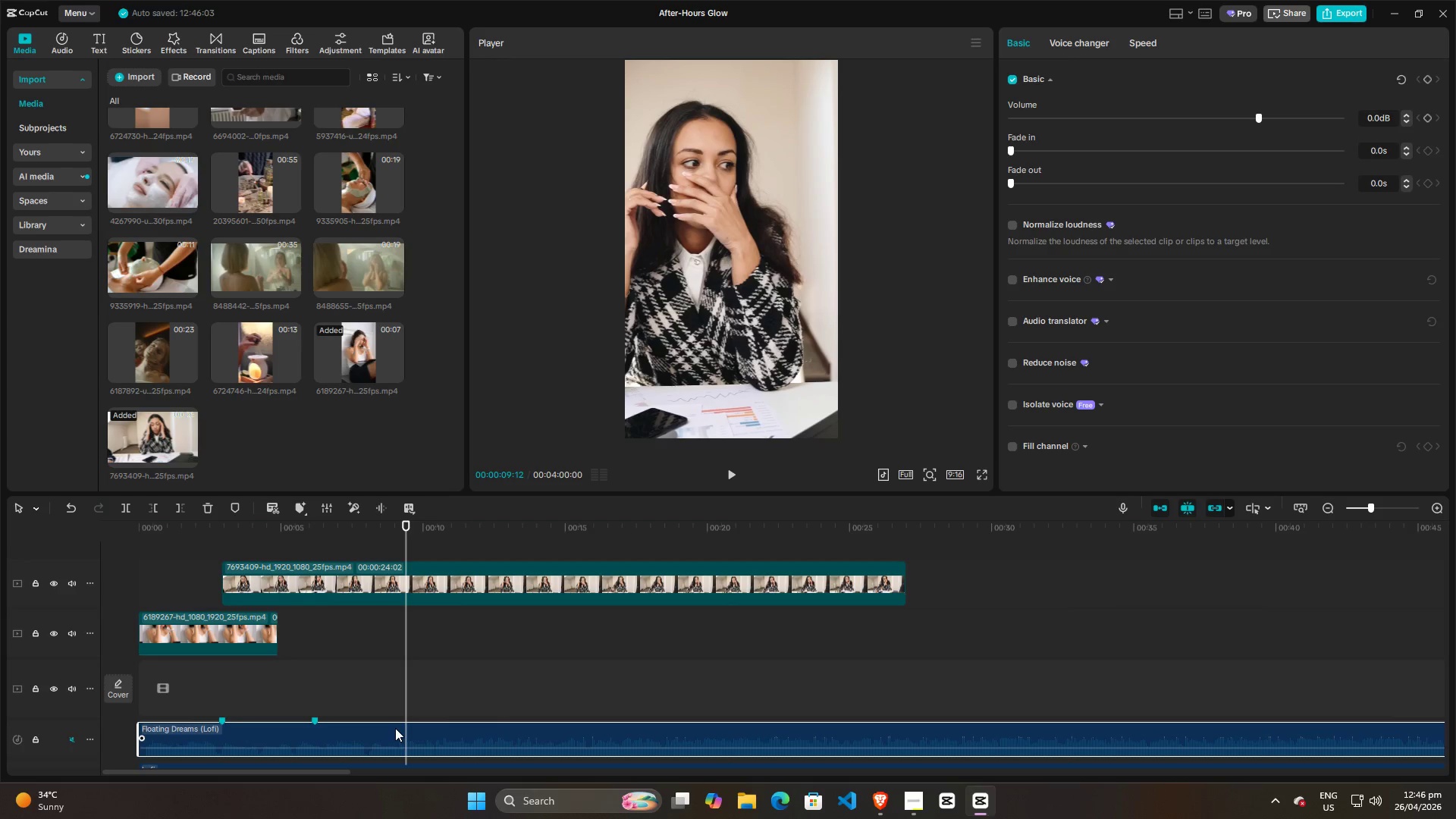 
key(M)
 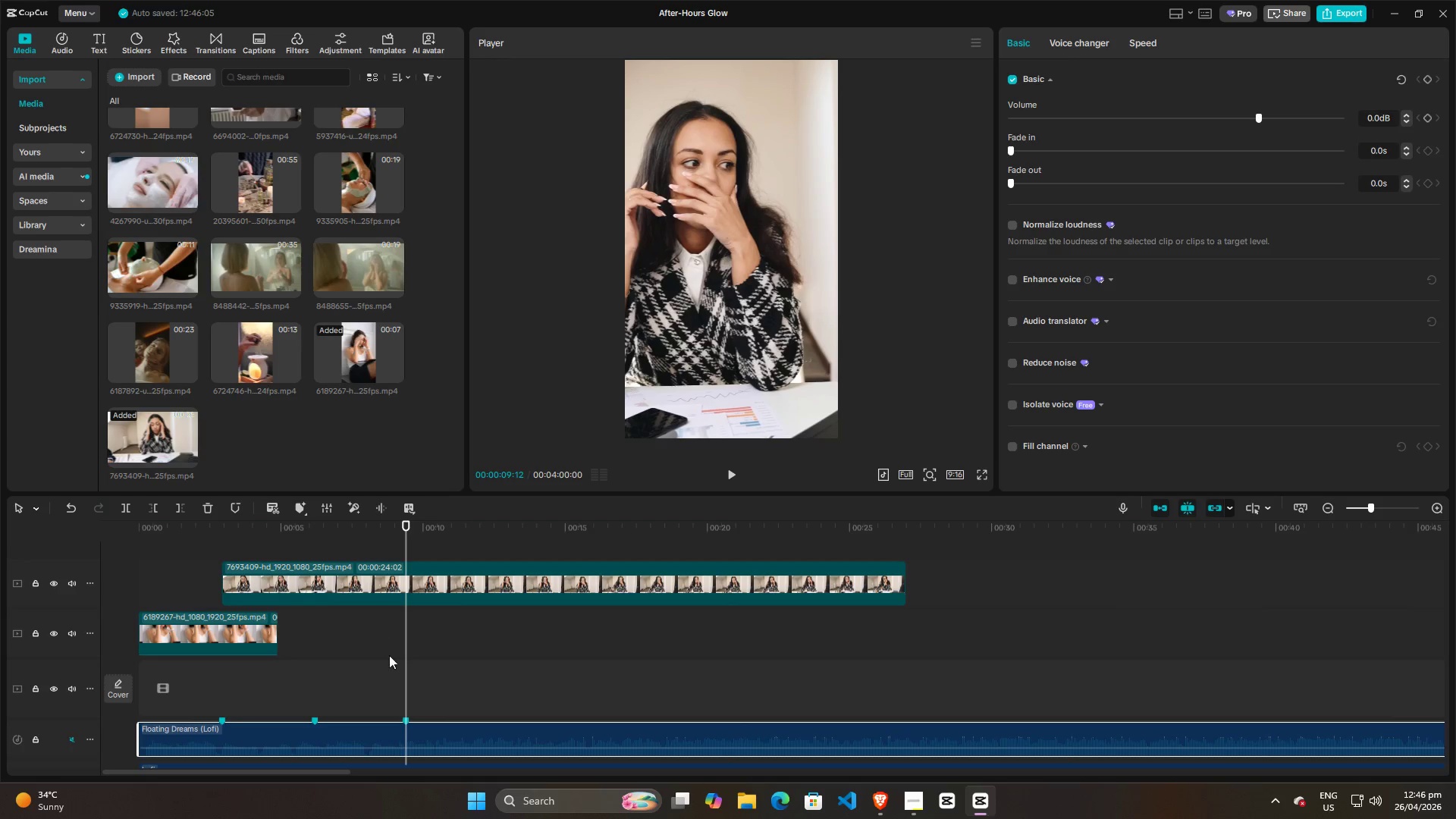 
scroll: coordinate [405, 632], scroll_direction: up, amount: 4.0
 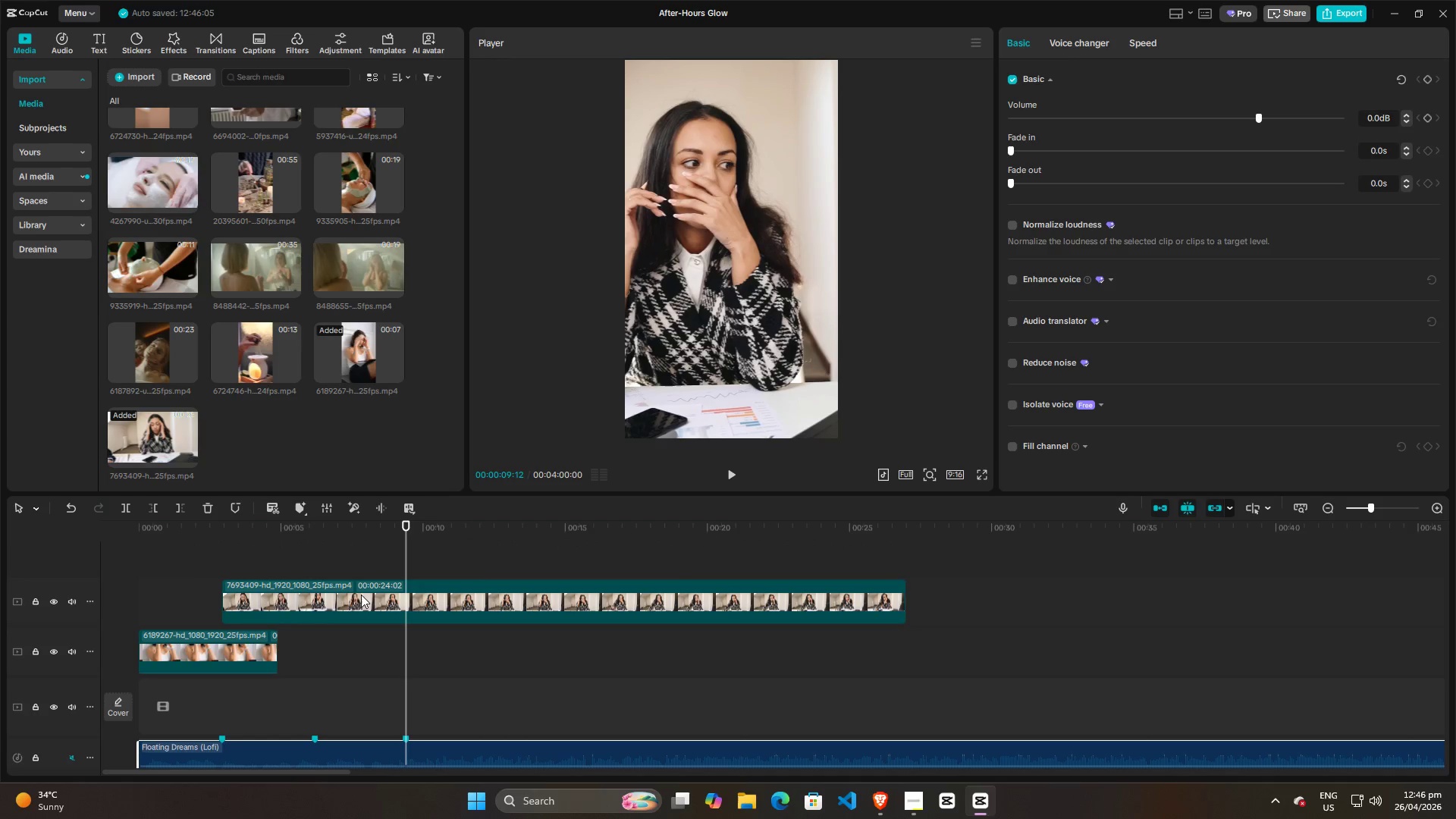 
left_click([378, 594])
 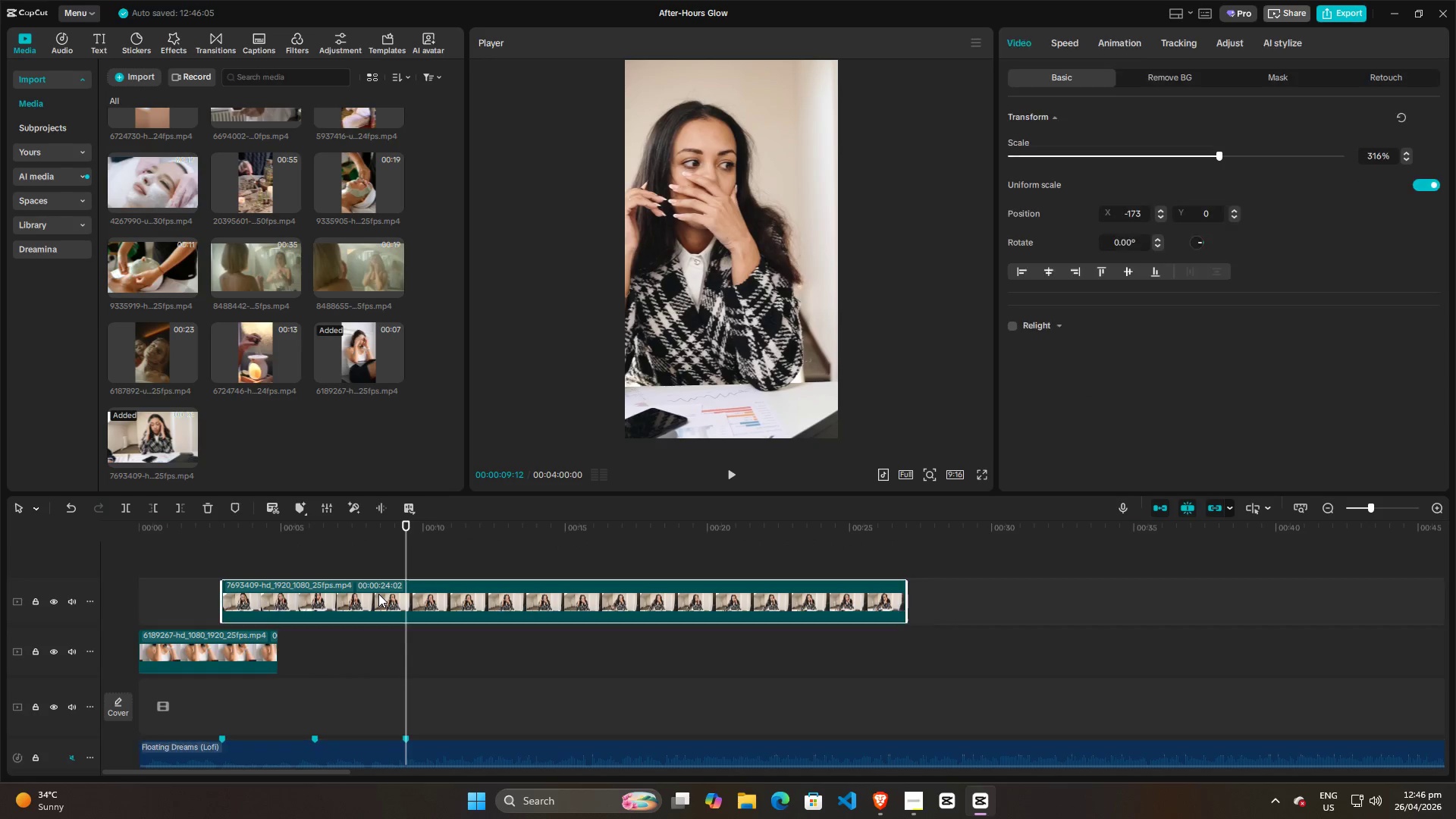 
key(W)
 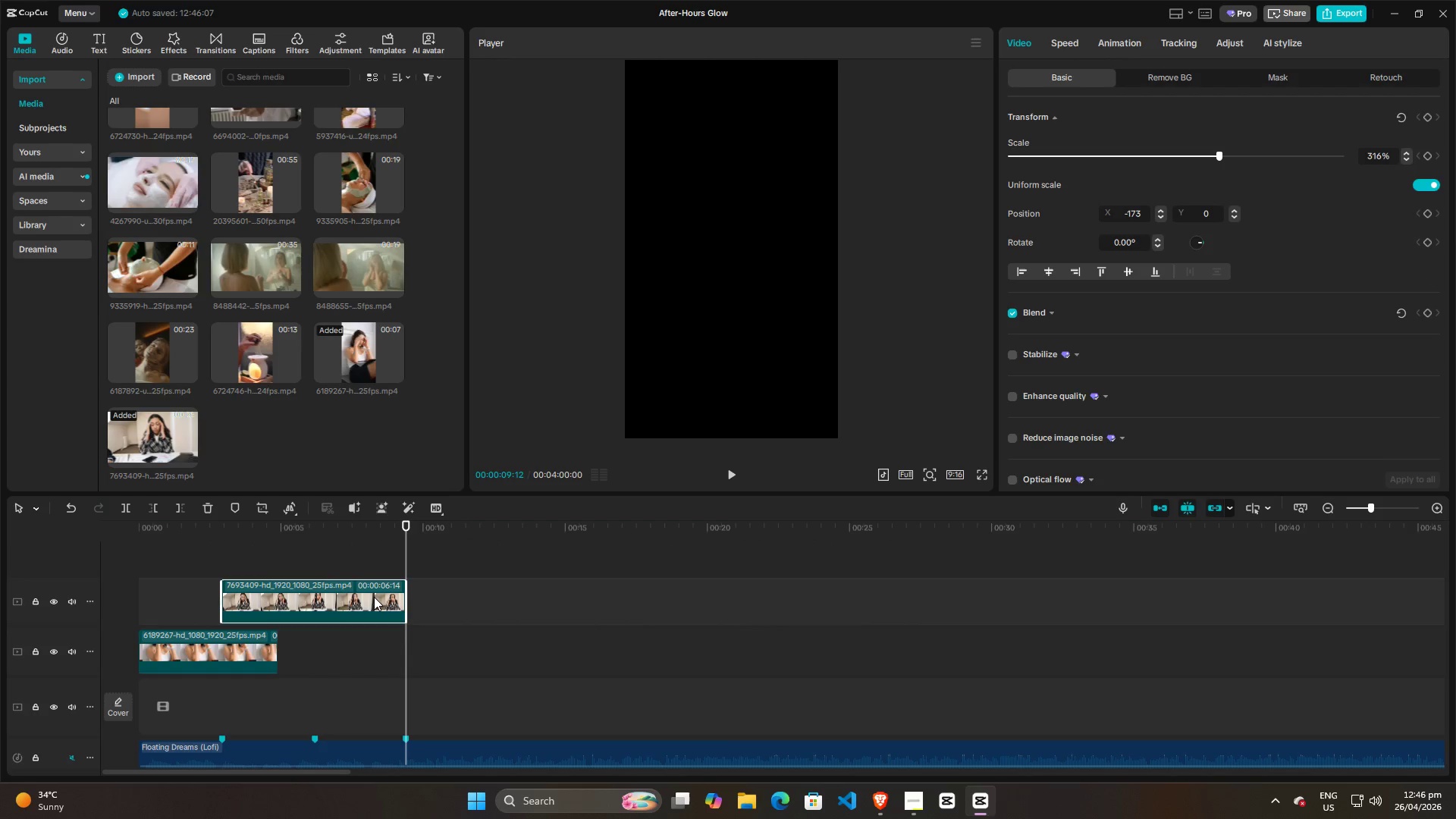 
key(Control+Z)
 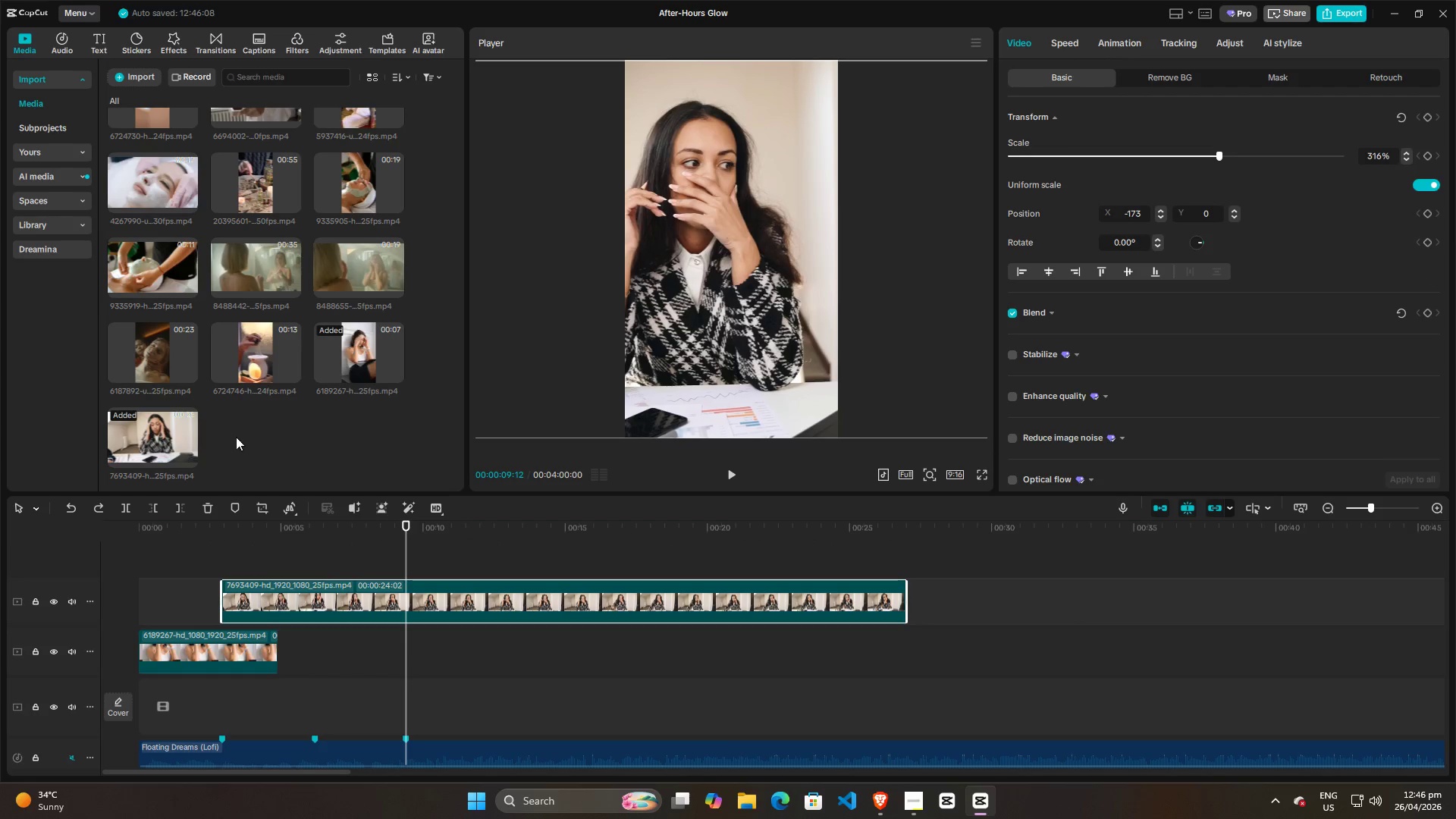 
mouse_move([267, 371])
 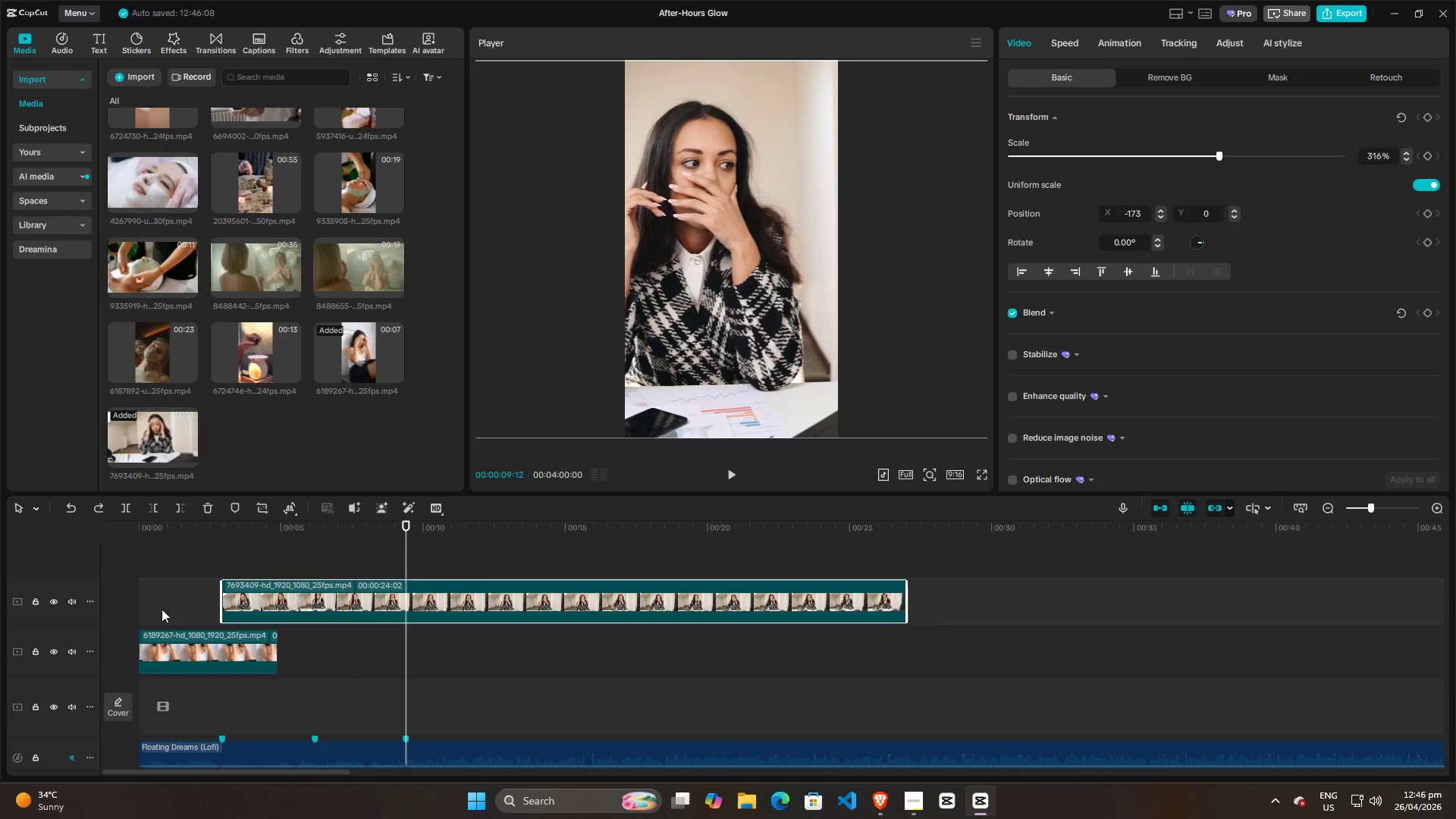 
left_click([159, 607])
 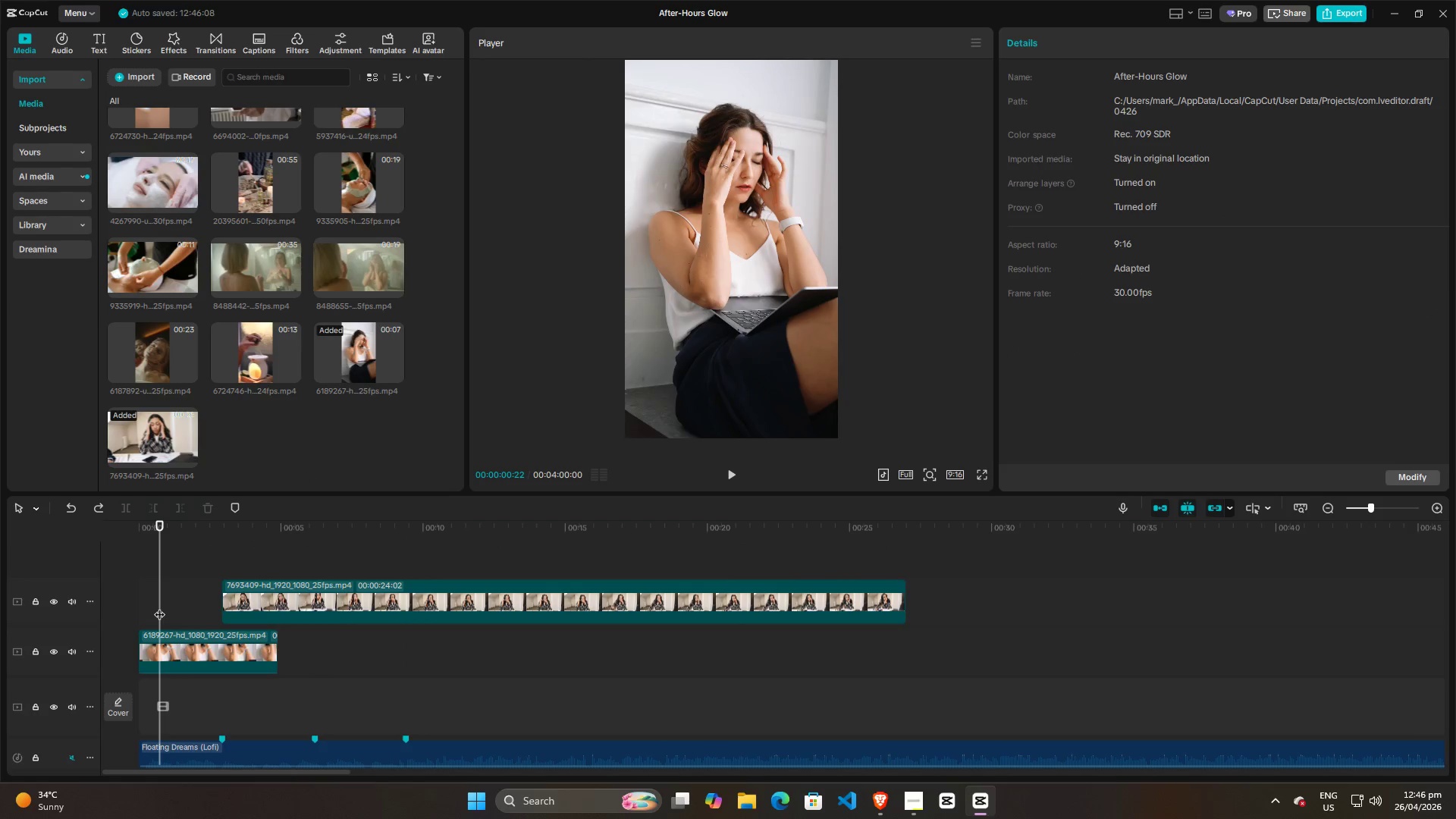 
key(Space)
 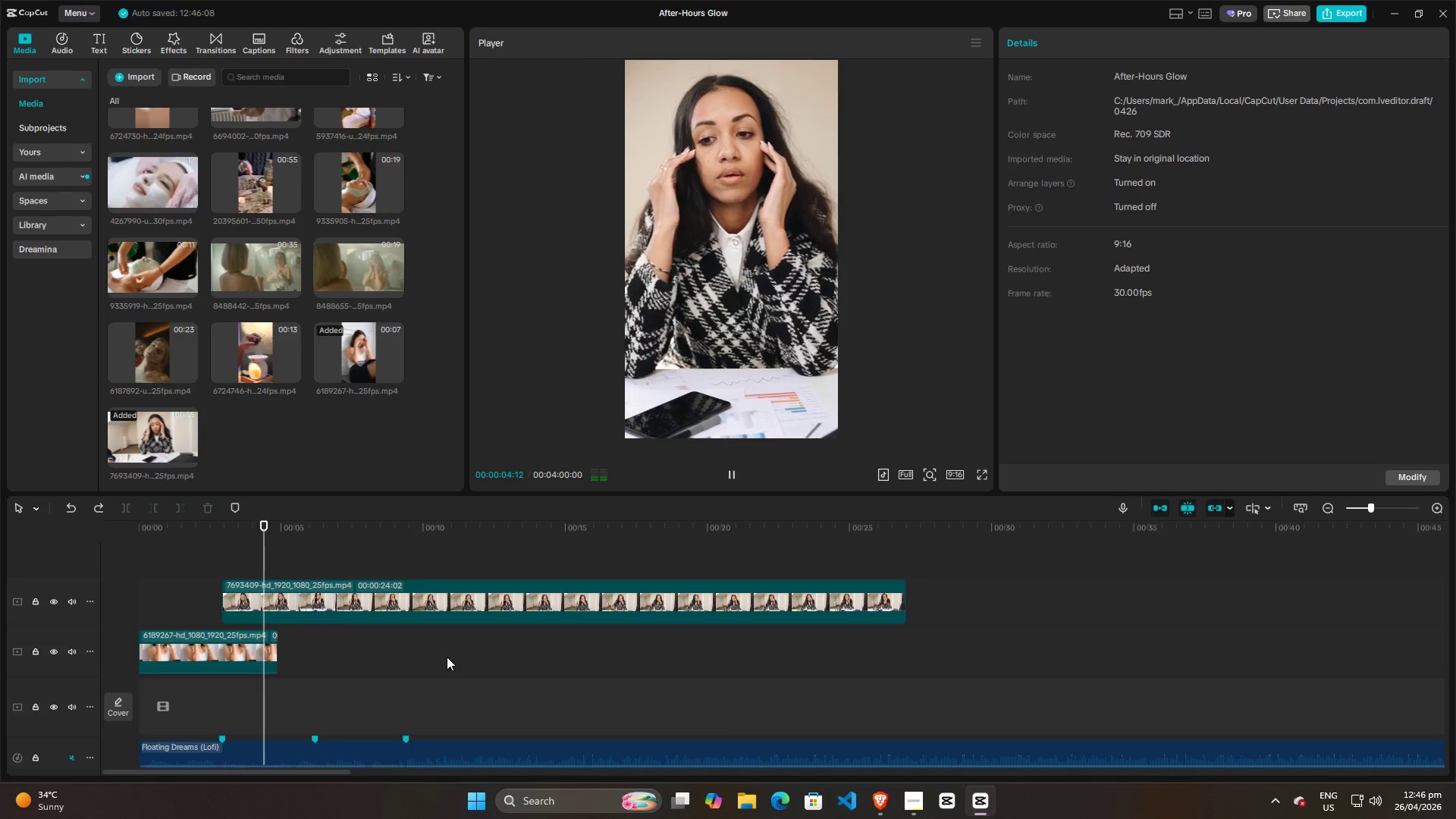 
wait(8.75)
 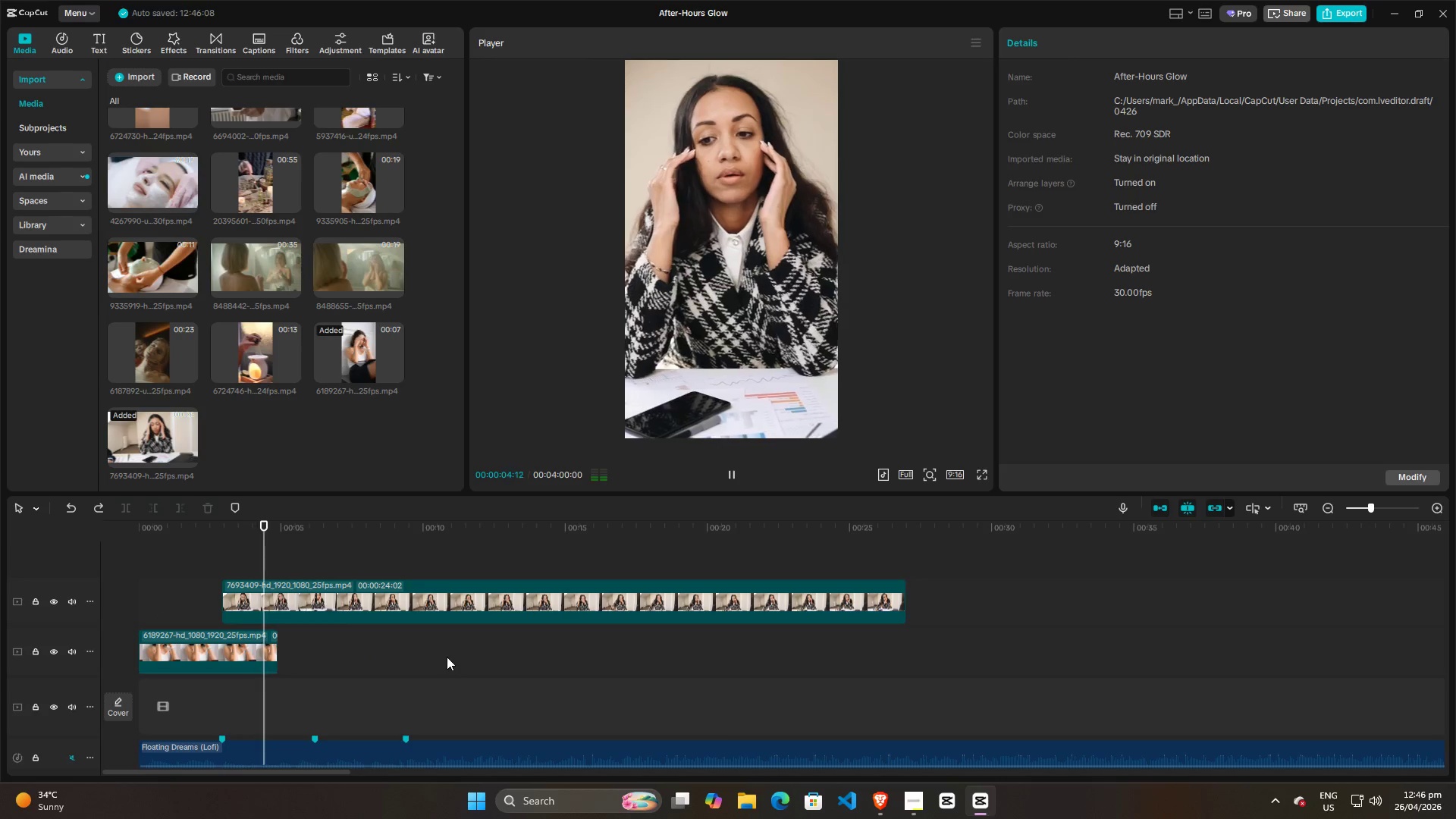 
key(Space)
 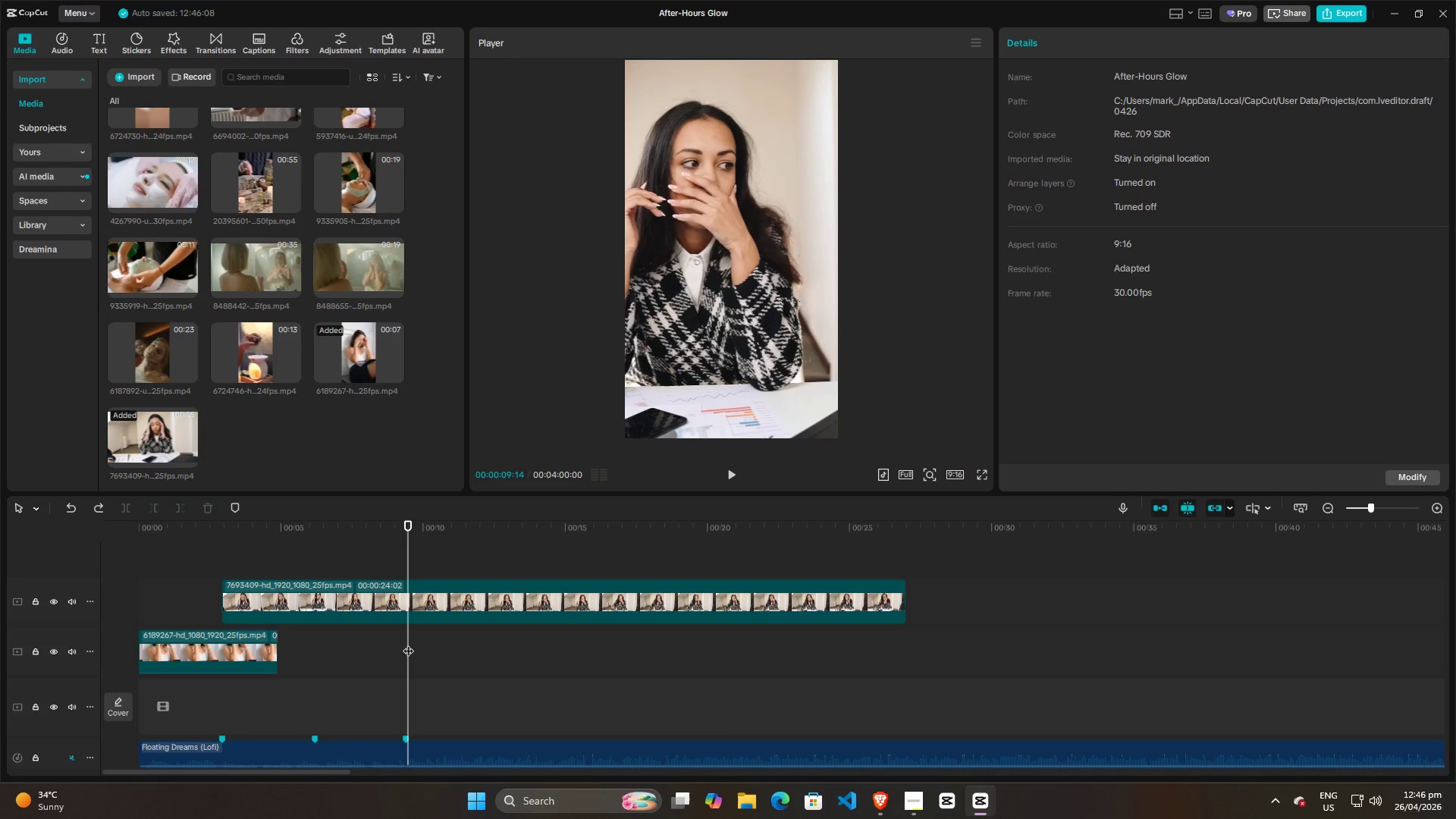 
left_click_drag(start_coordinate=[408, 643], to_coordinate=[136, 613])
 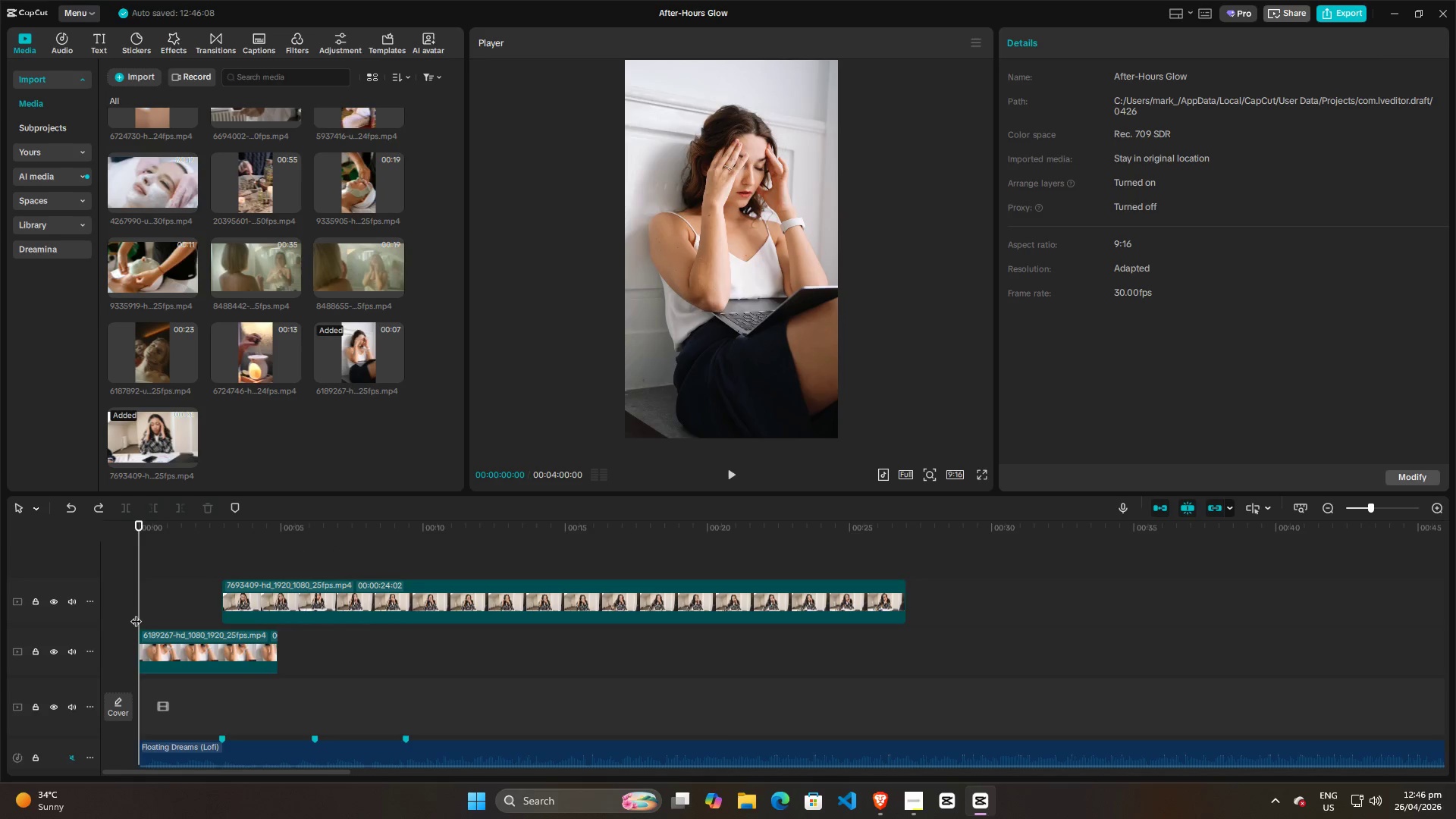 
key(Space)
 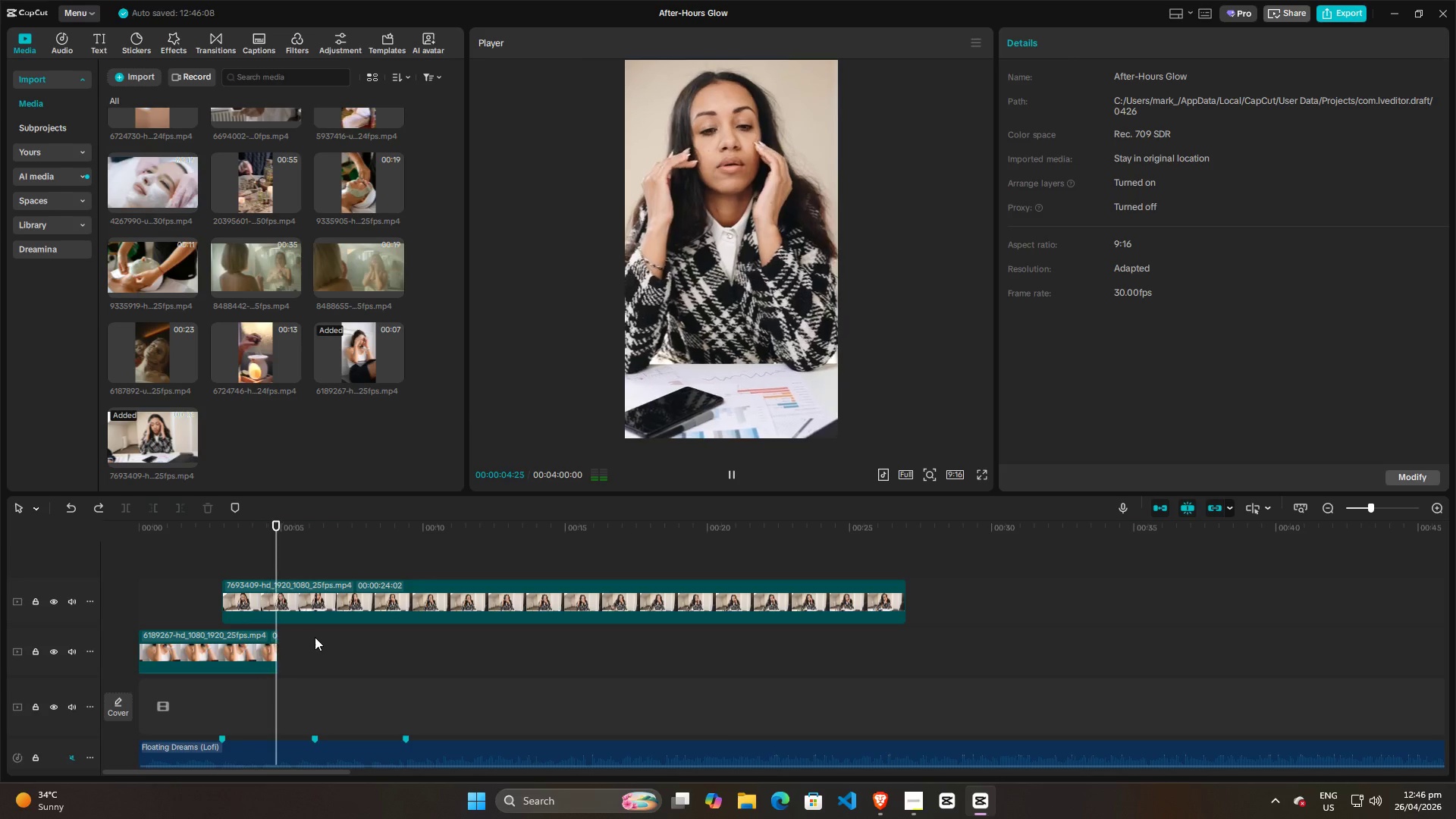 
wait(6.48)
 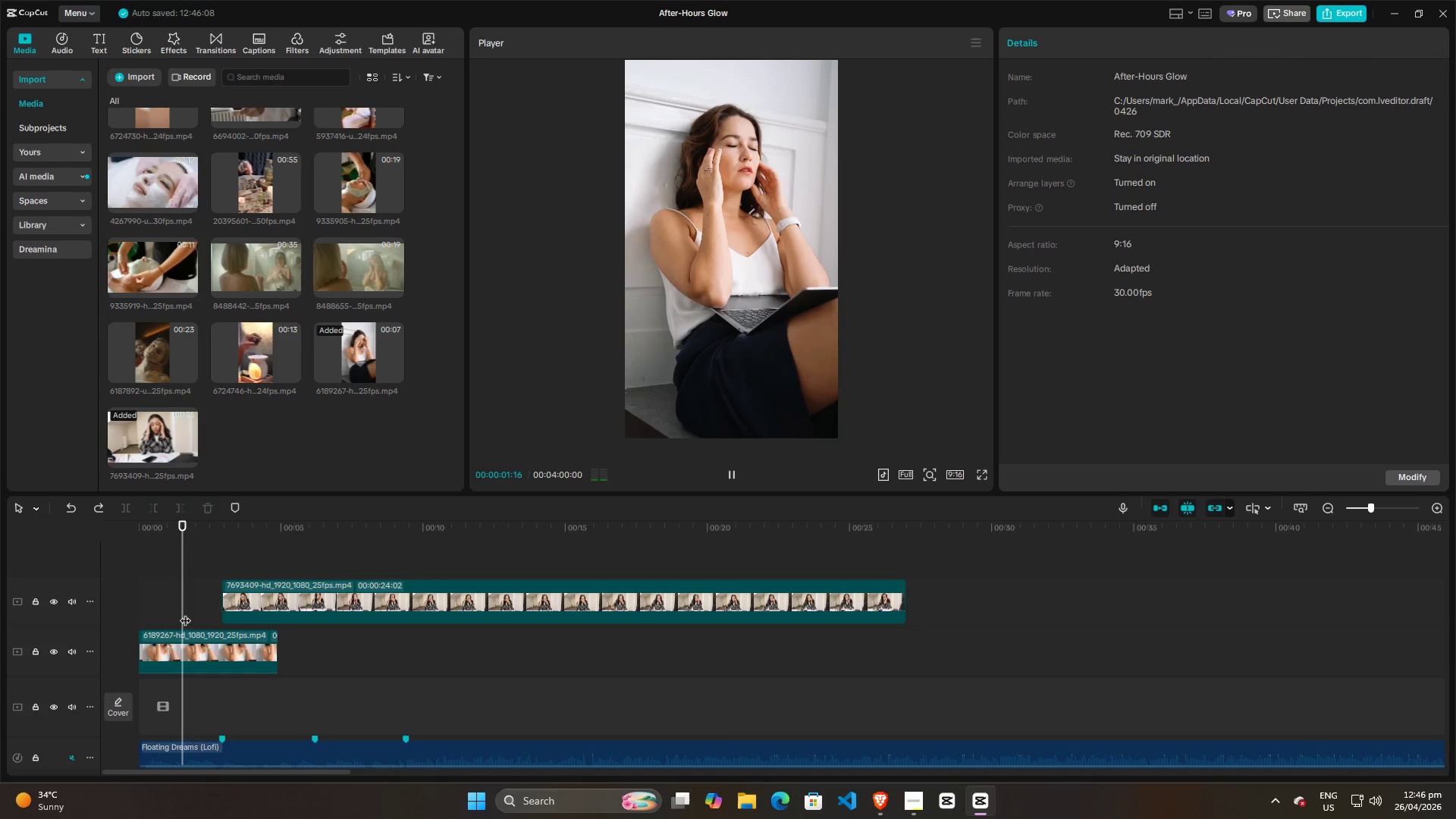 
key(Space)
 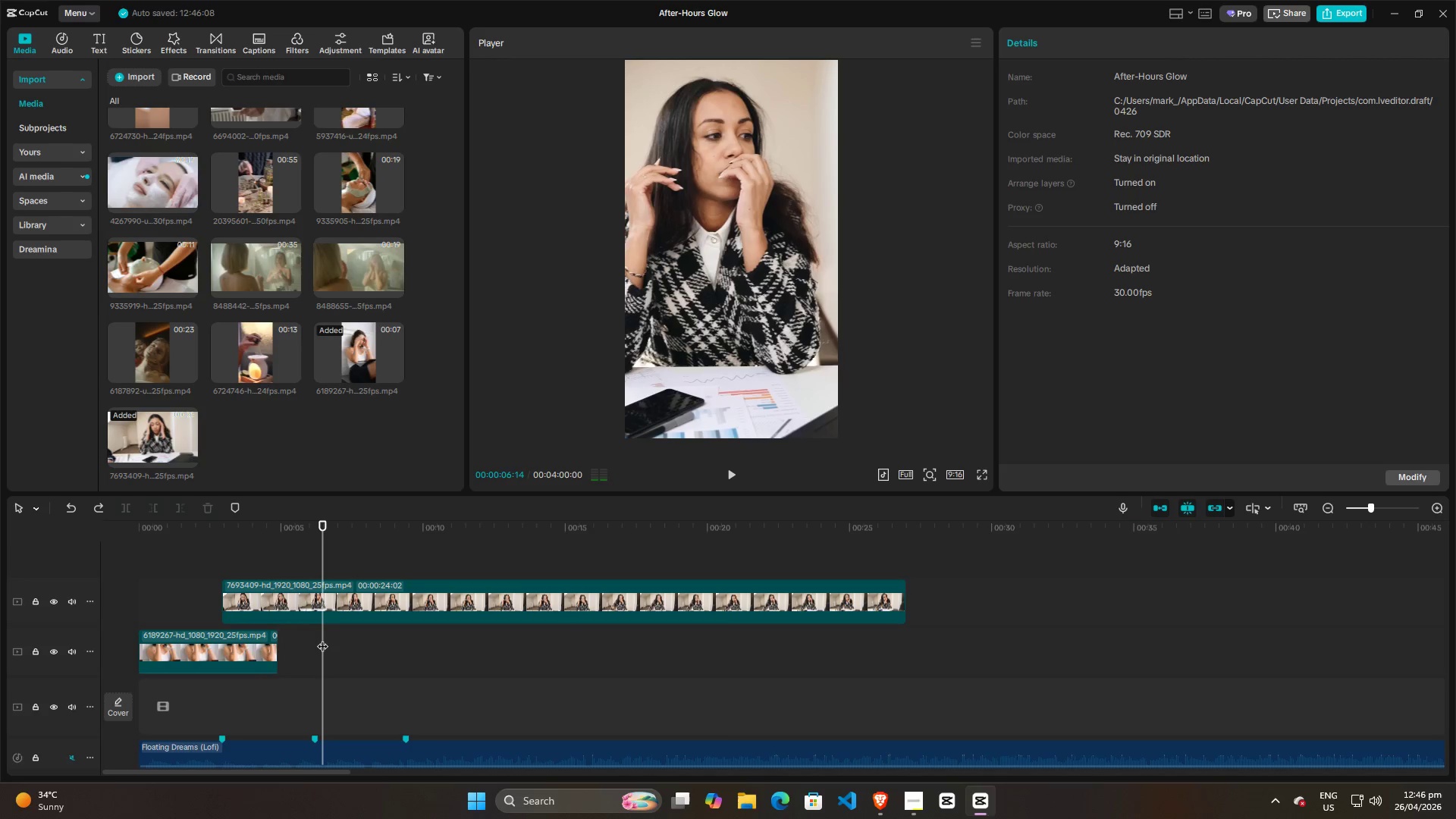 
left_click_drag(start_coordinate=[323, 639], to_coordinate=[316, 641])
 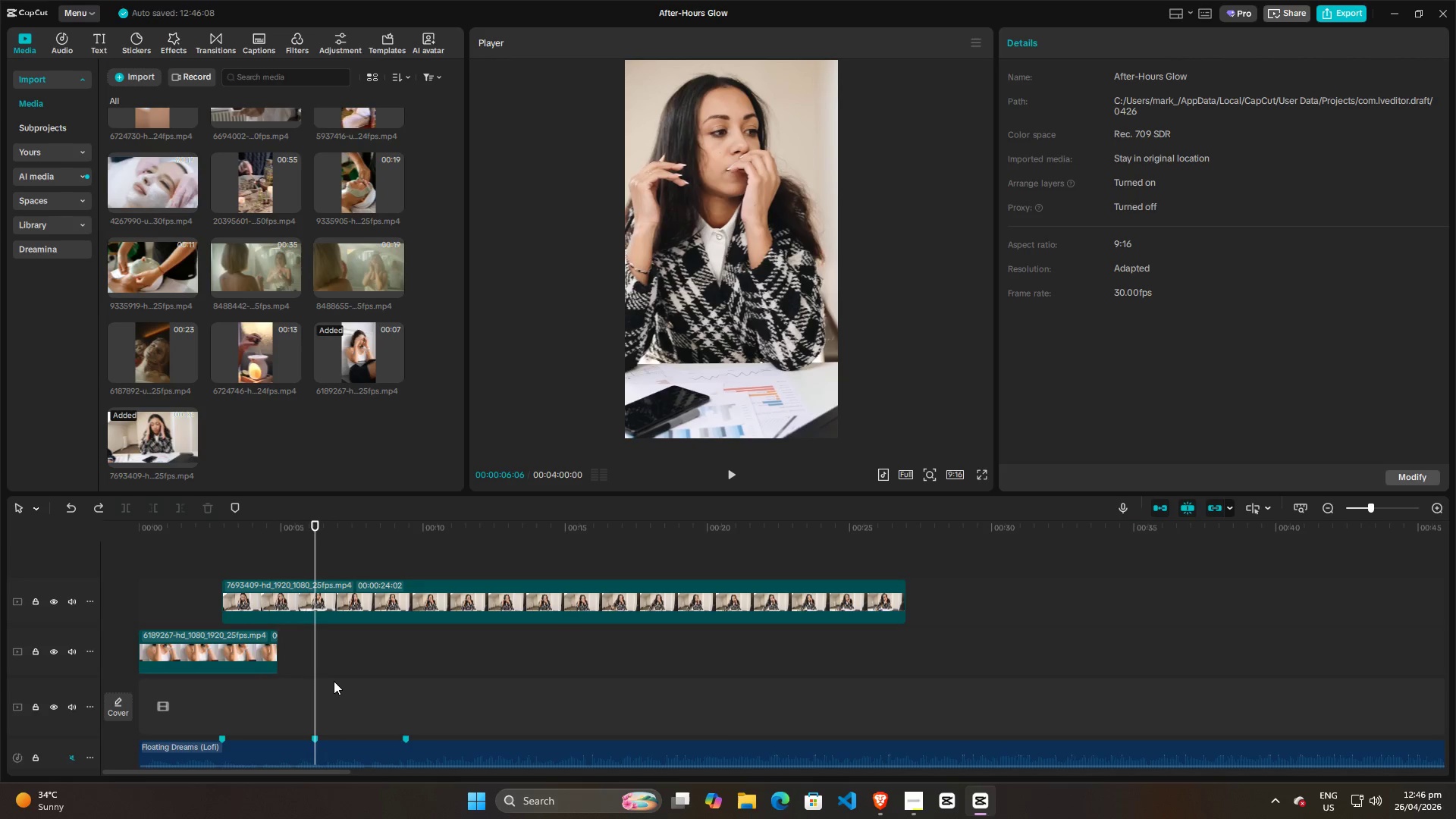 
scroll: coordinate [287, 451], scroll_direction: up, amount: 7.0
 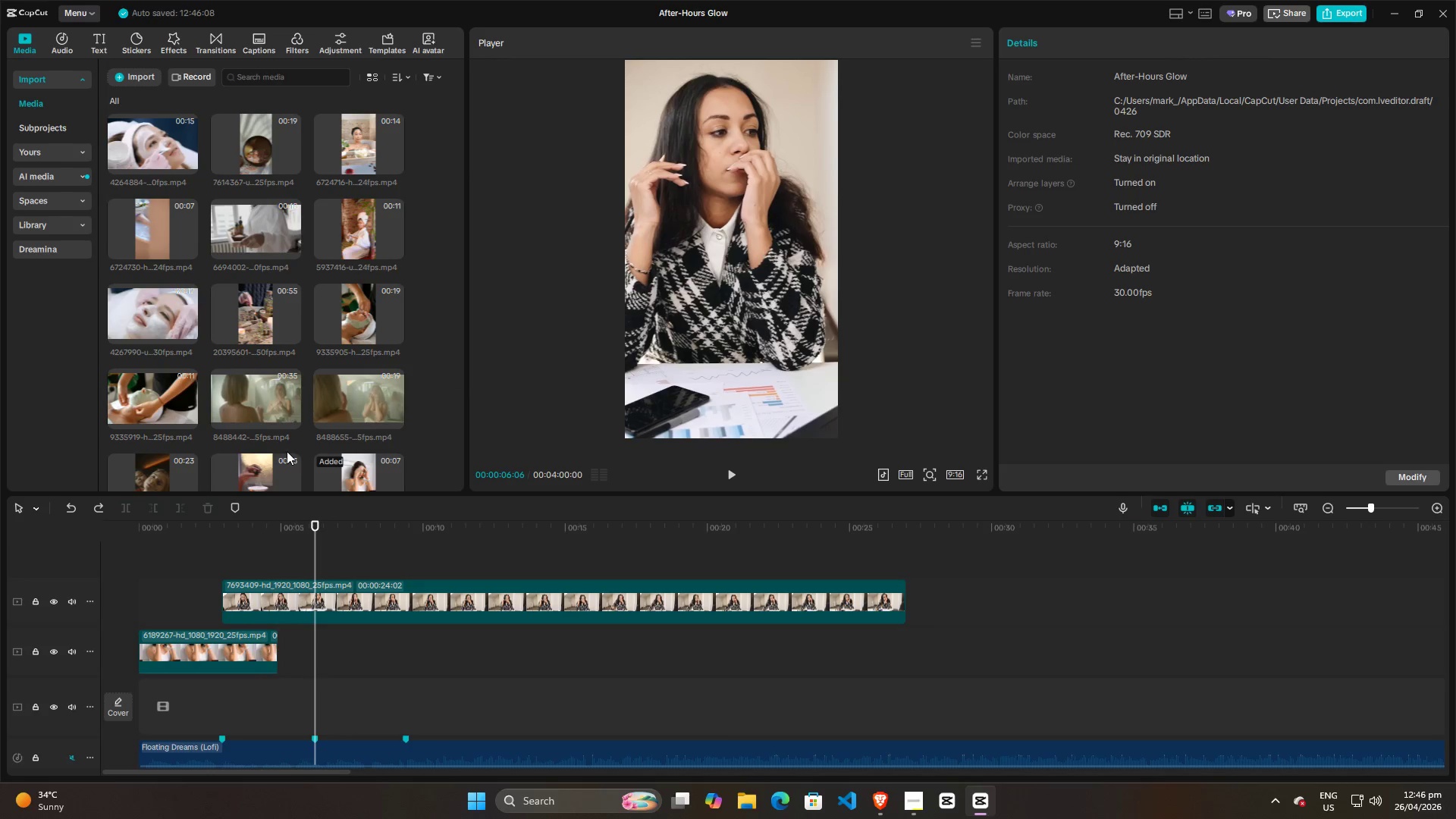 
scroll: coordinate [287, 451], scroll_direction: down, amount: 2.0
 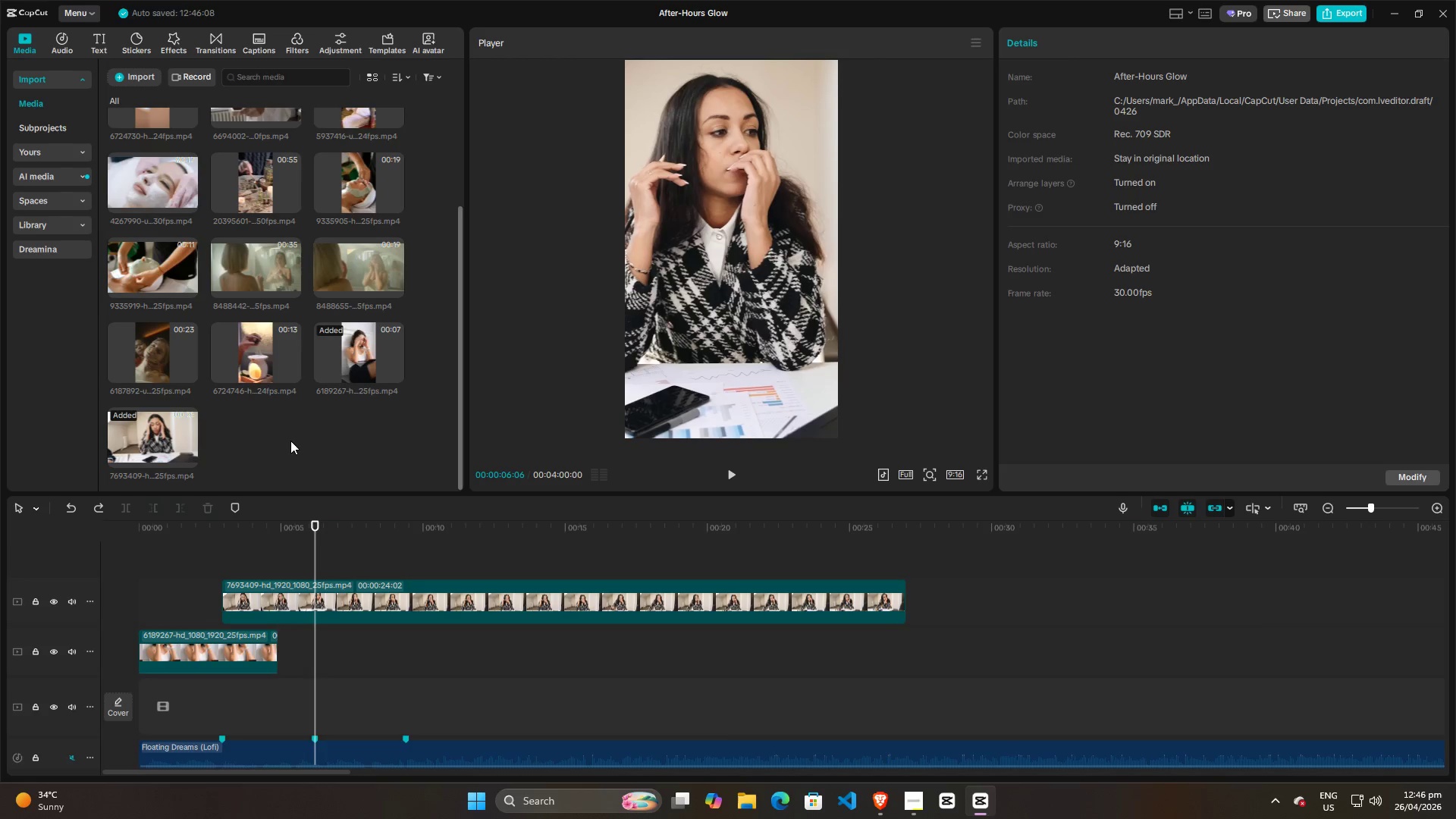 
scroll: coordinate [290, 441], scroll_direction: up, amount: 3.0
 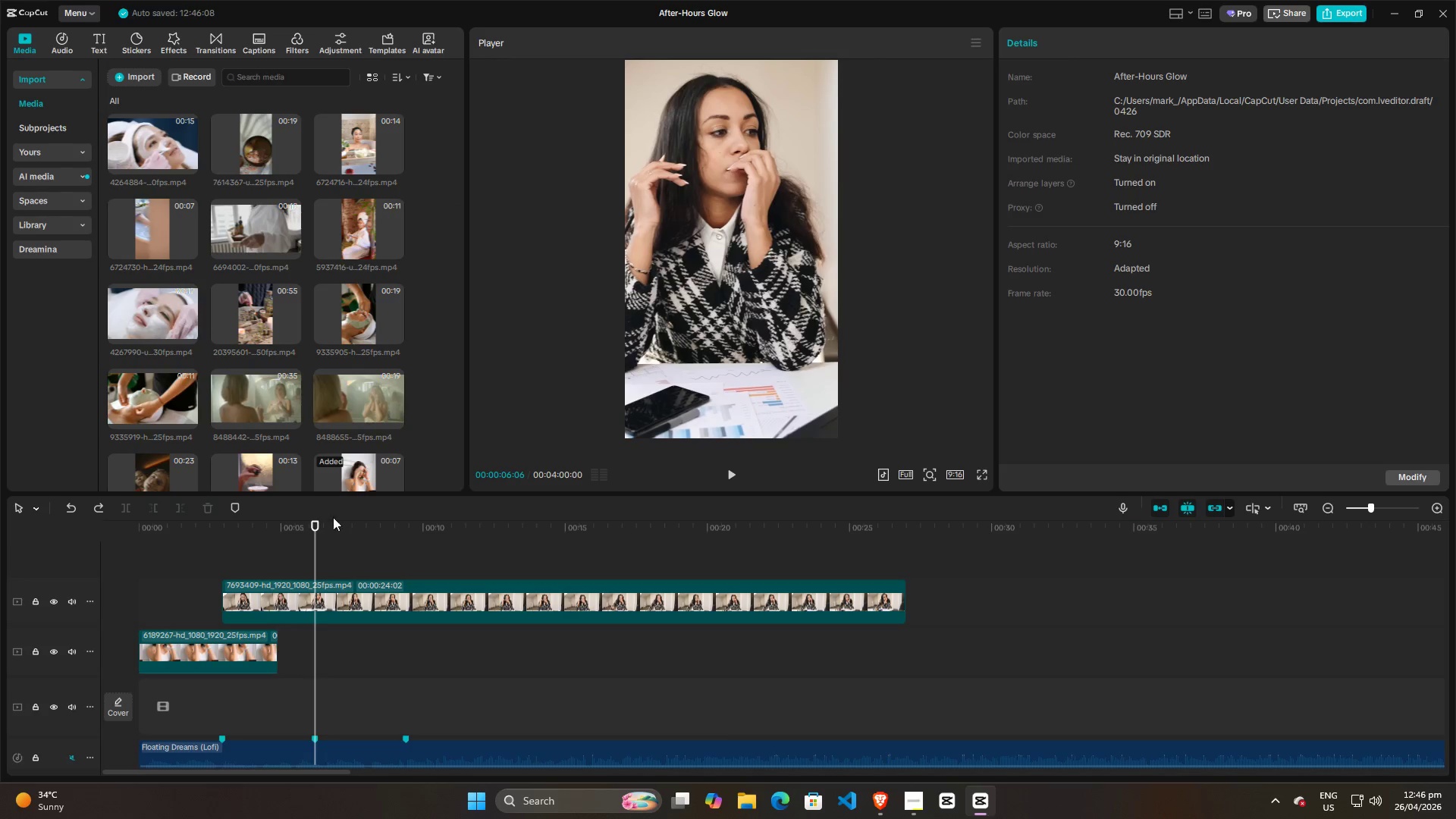 
key(Space)
 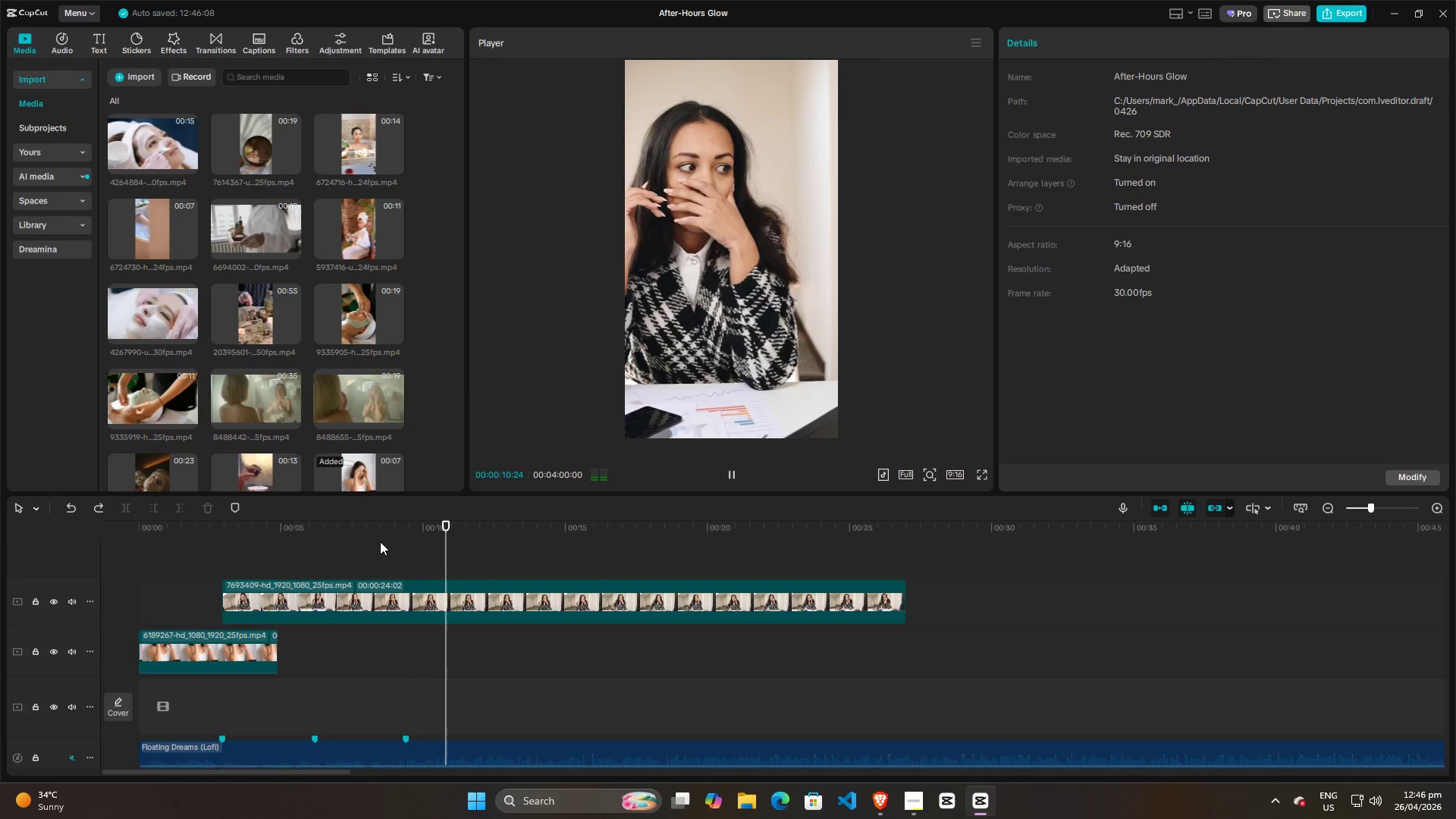 
wait(6.23)
 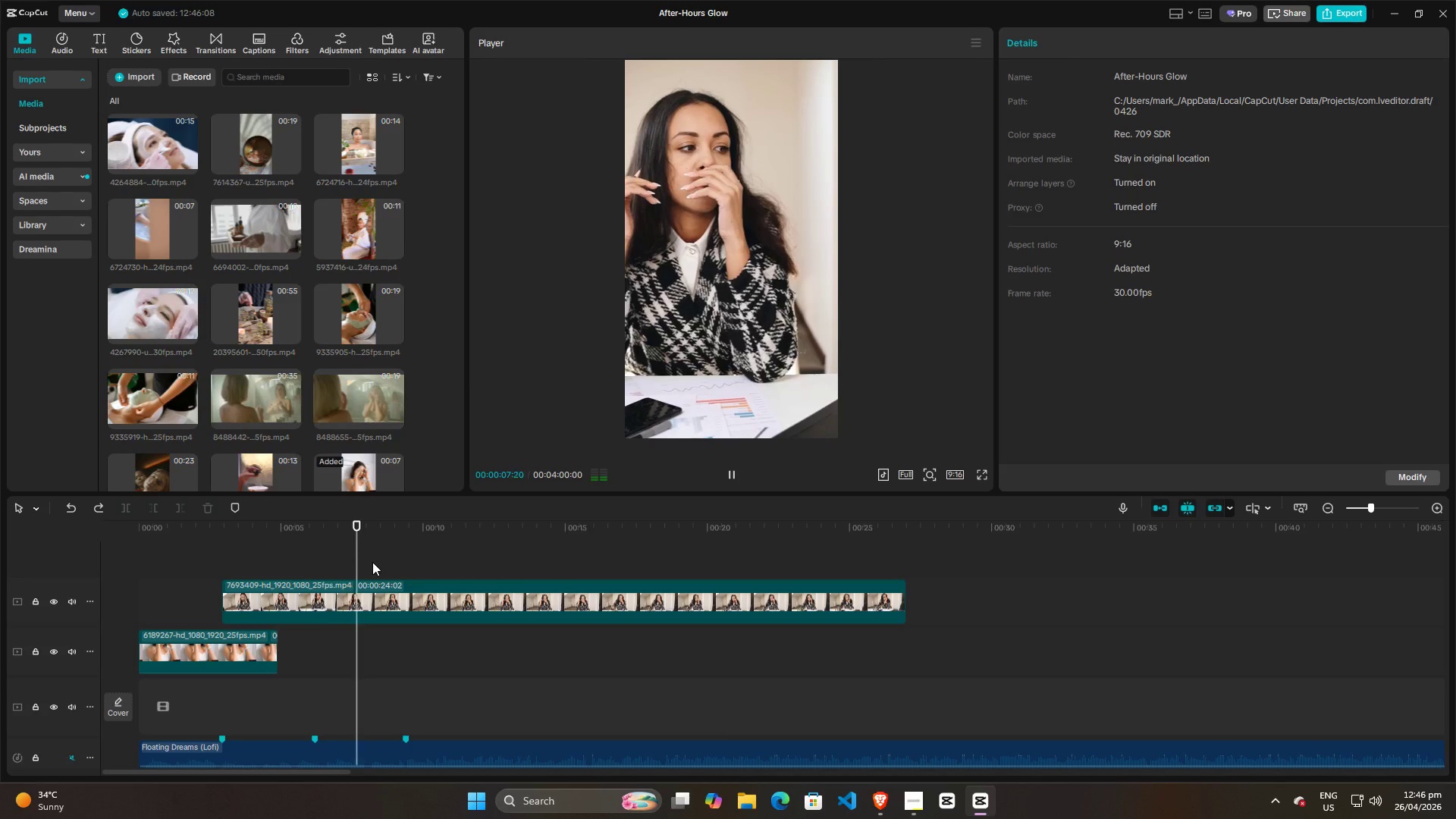 
key(Space)
 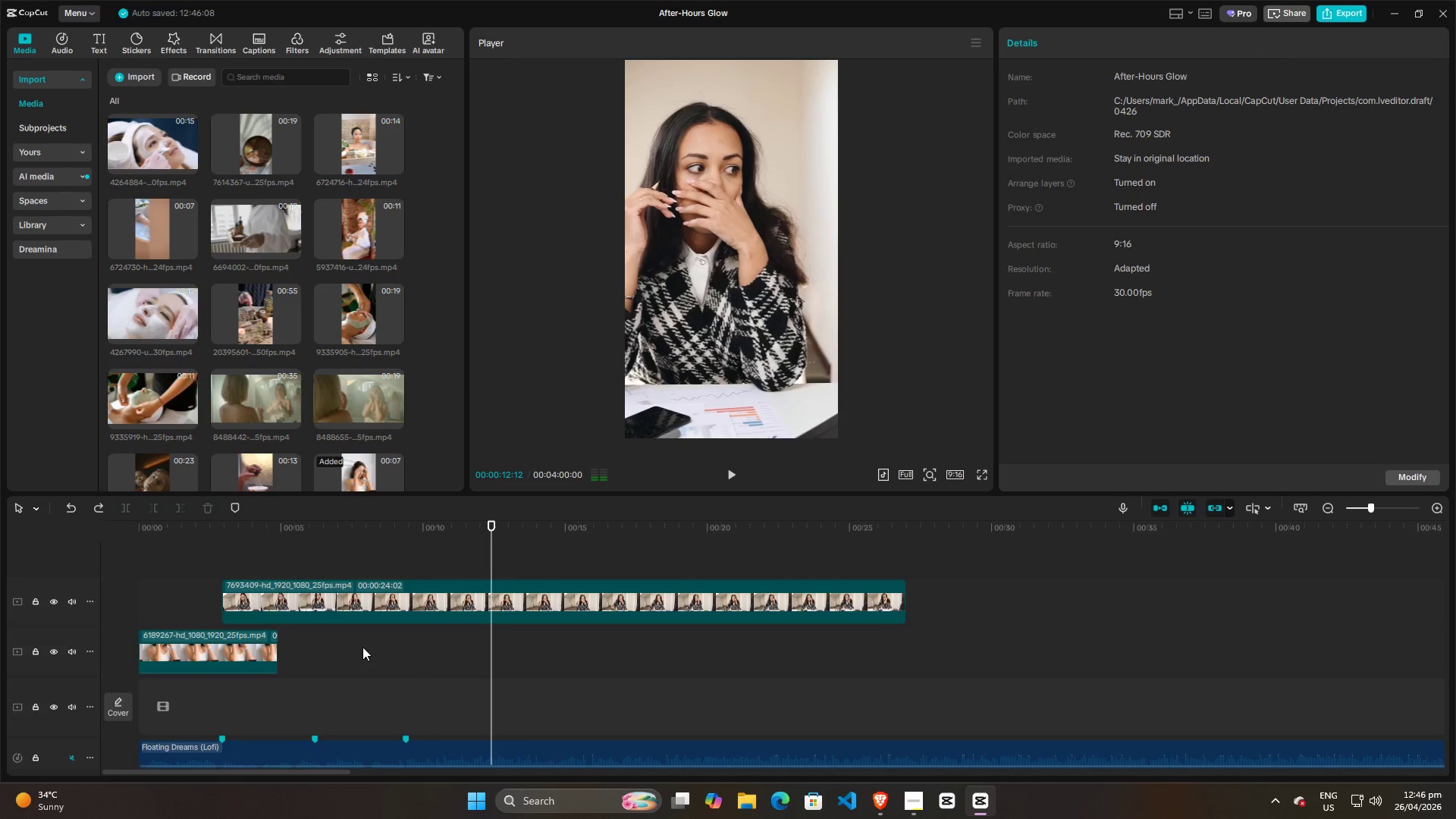 
left_click([362, 647])
 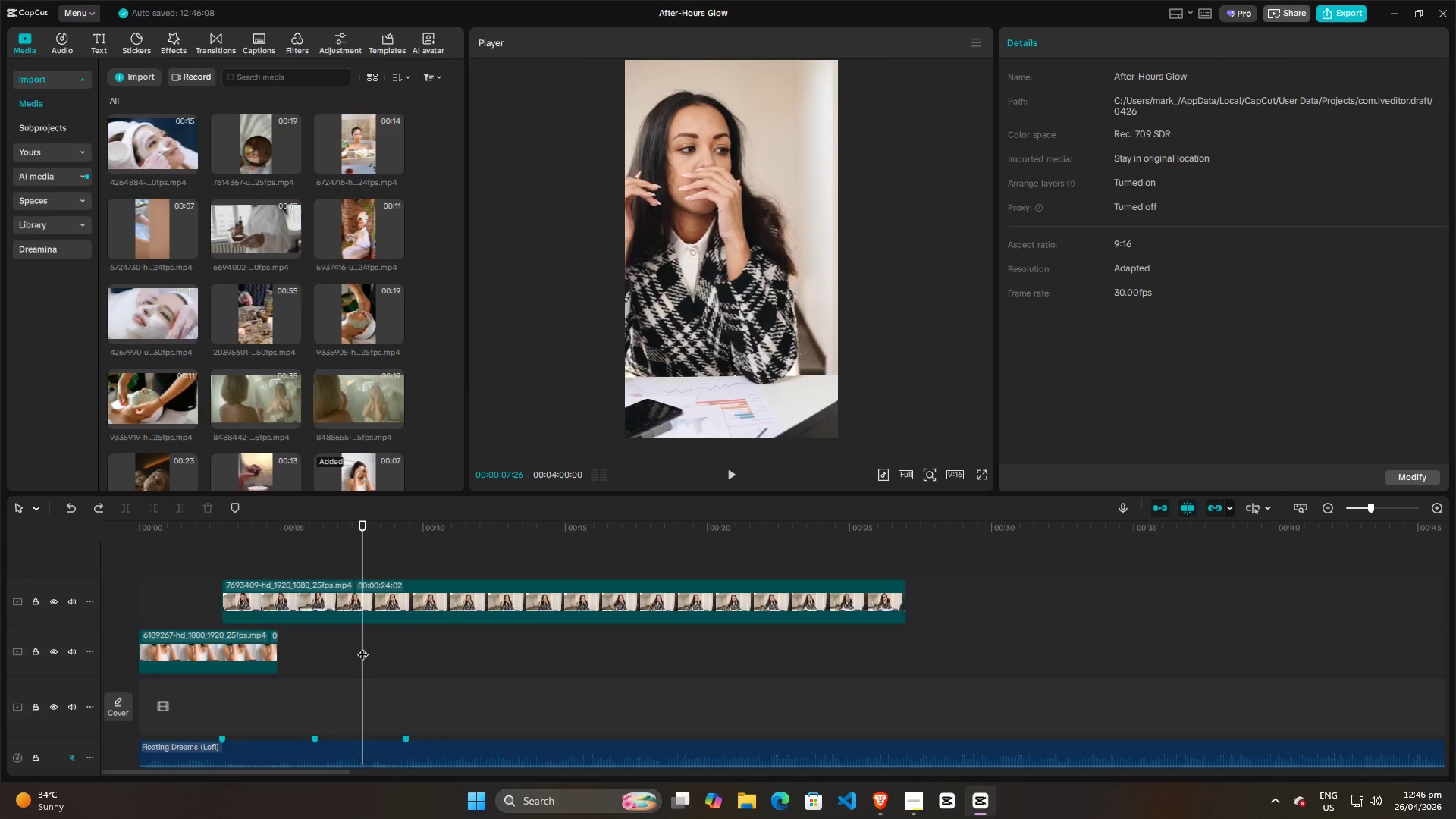 
key(Space)
 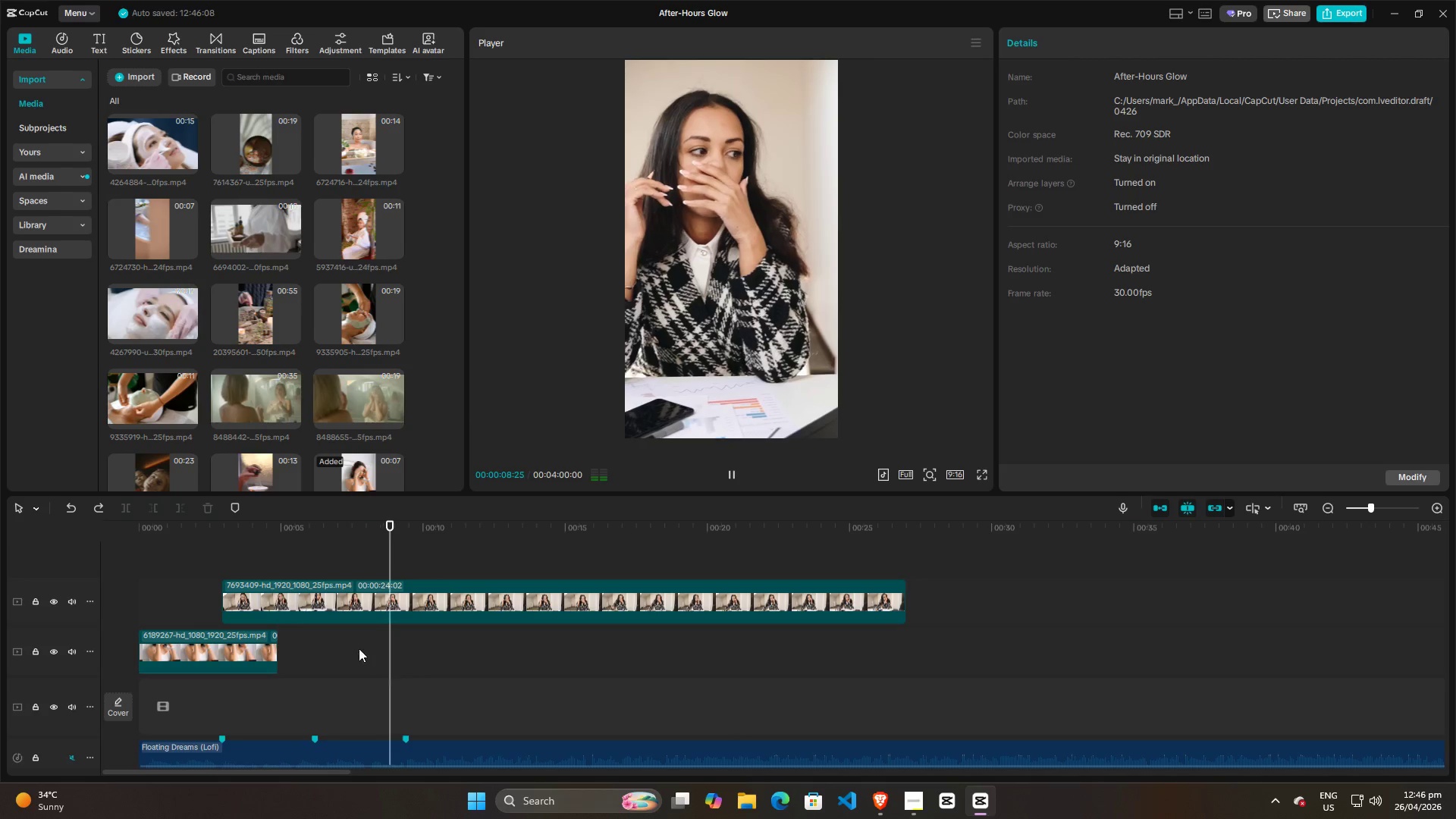 
left_click([318, 663])
 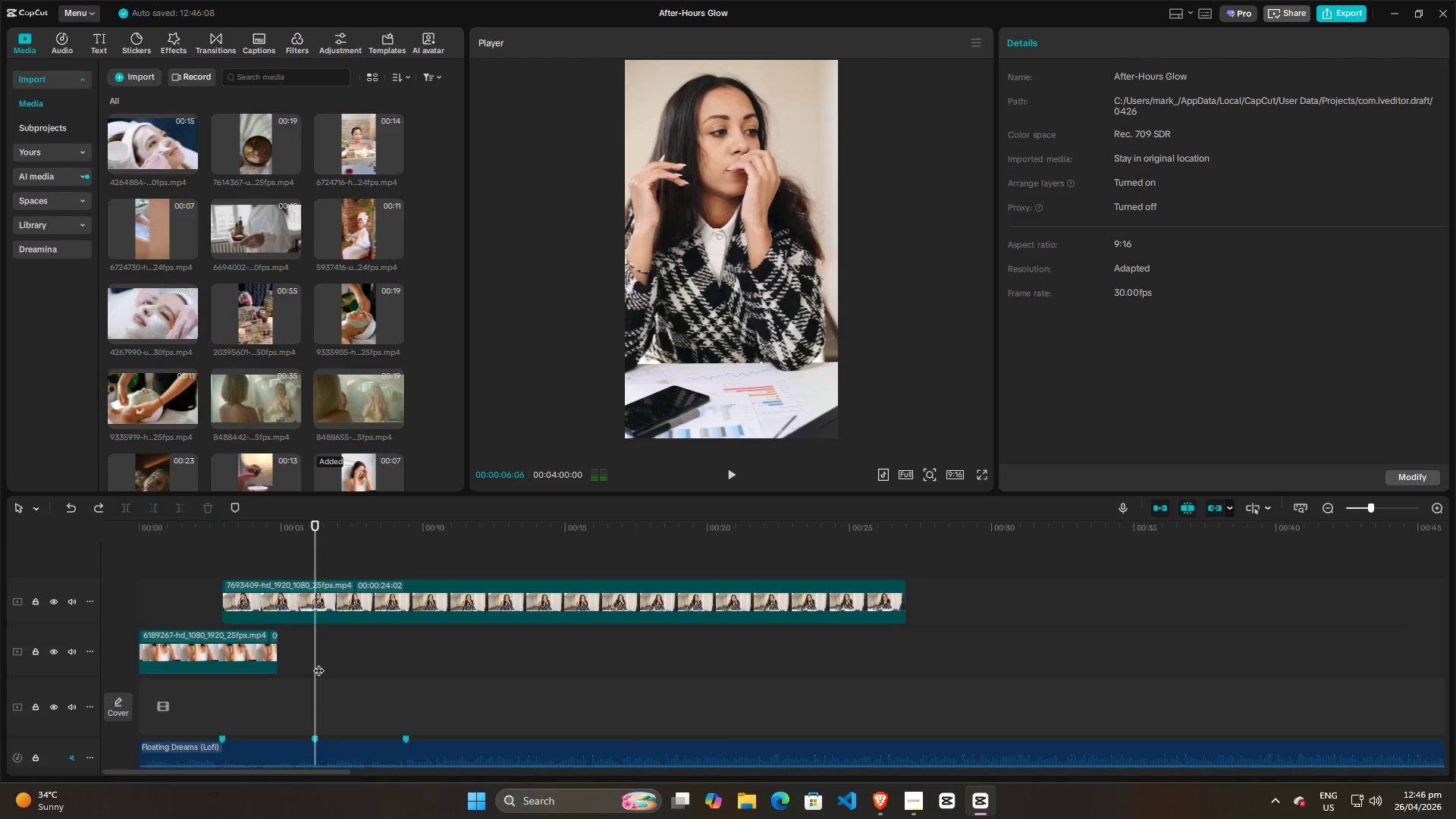 
key(Space)
 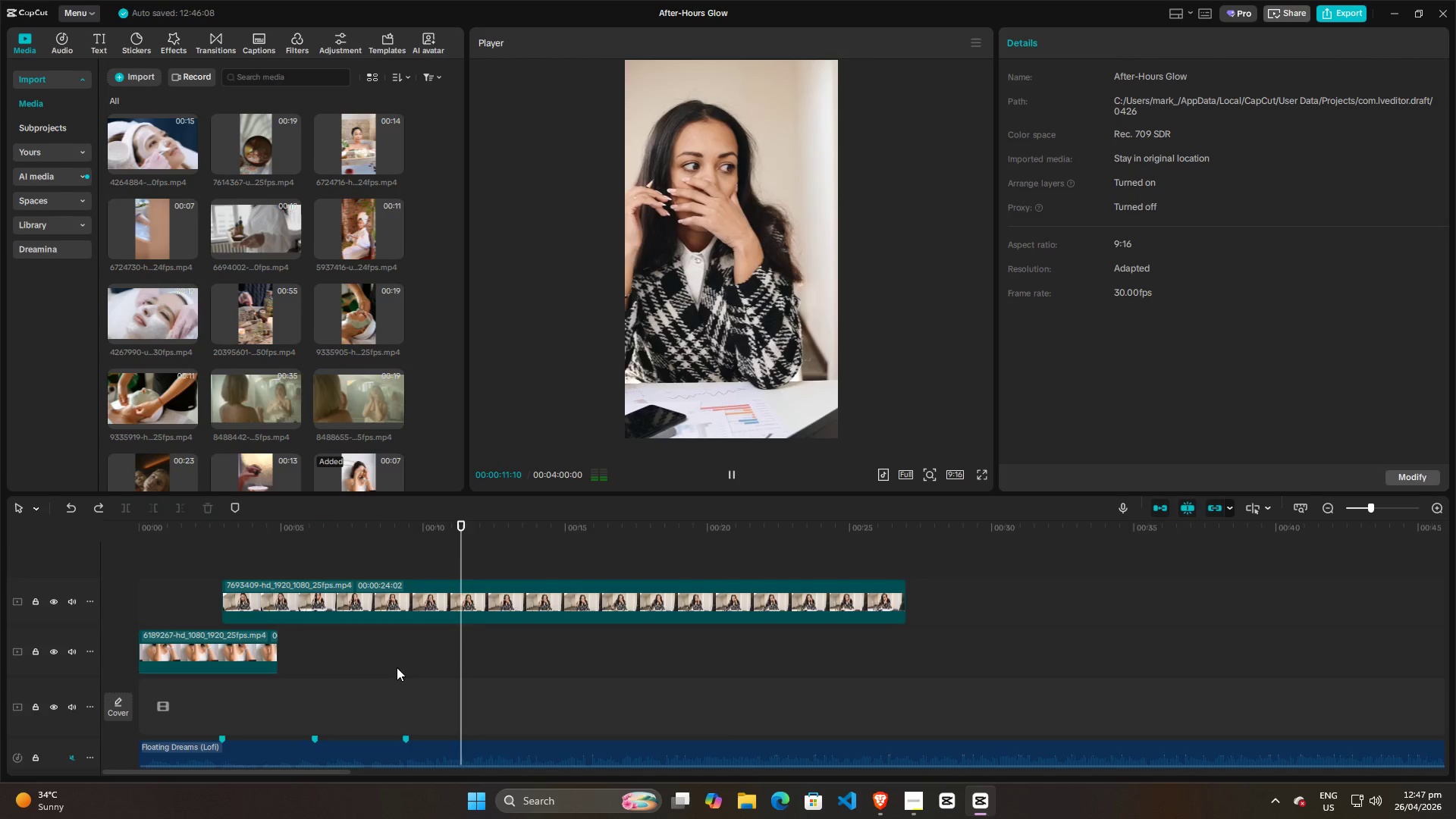 
wait(6.91)
 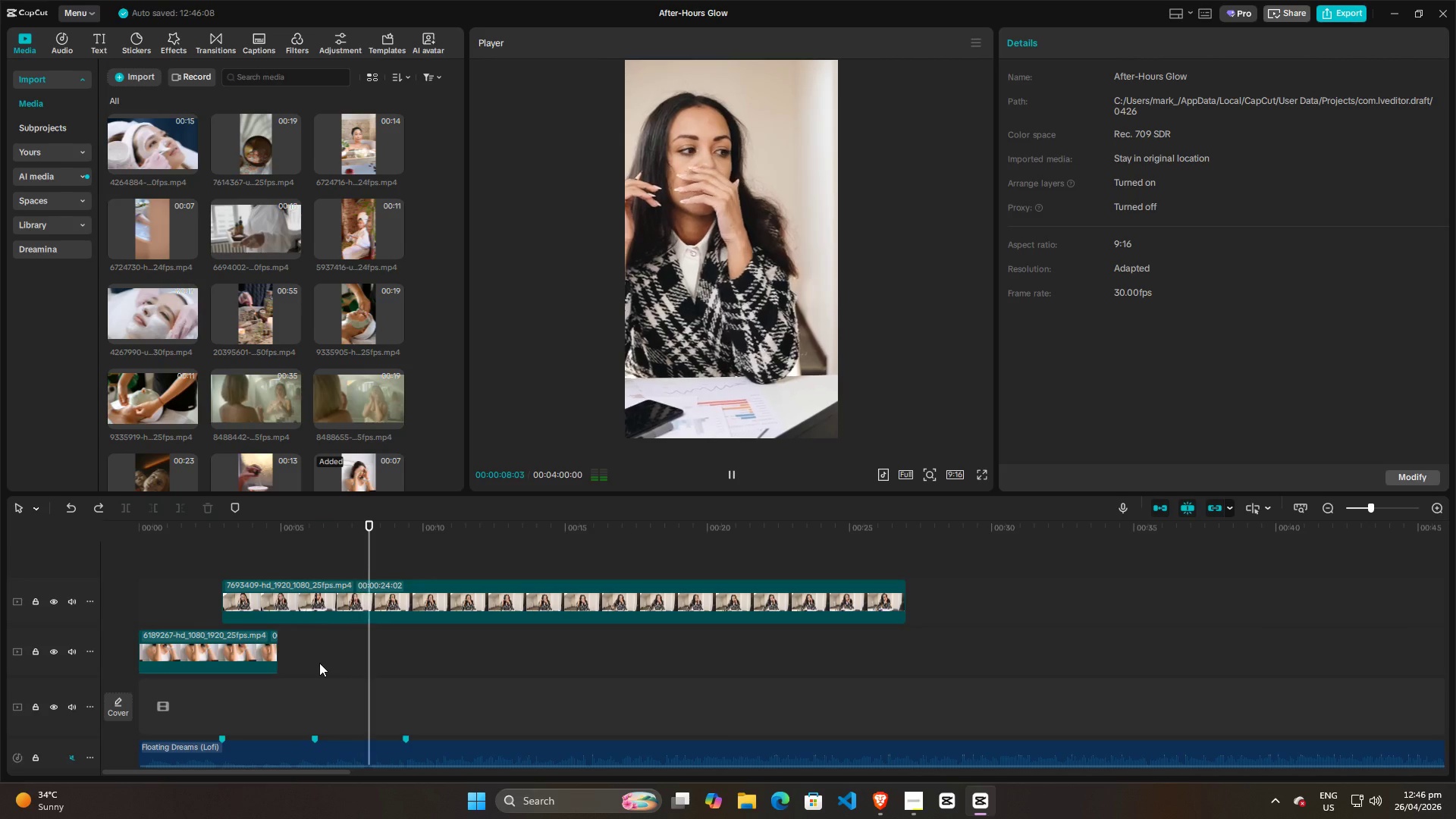 
key(Space)
 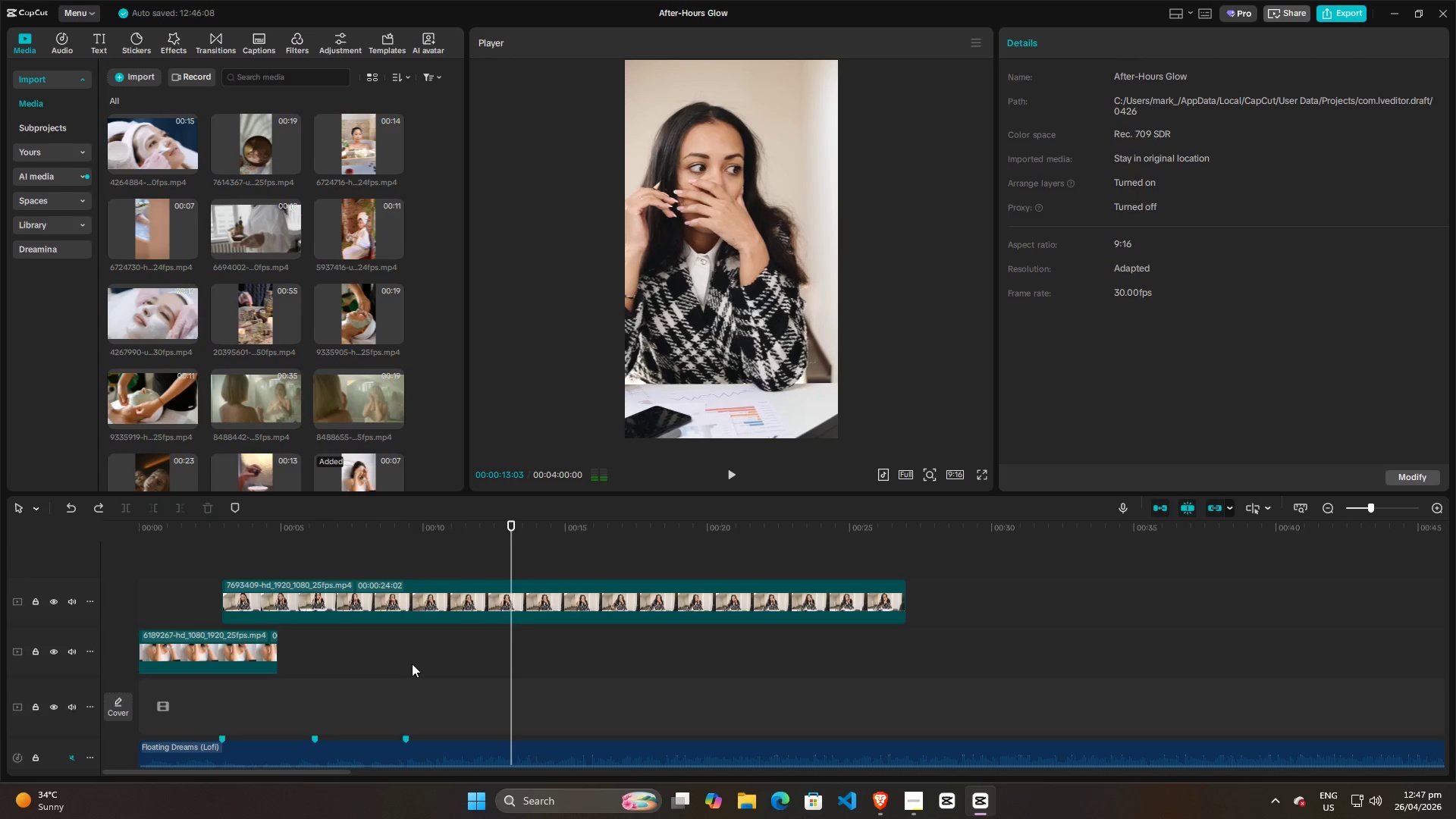 
left_click([411, 664])
 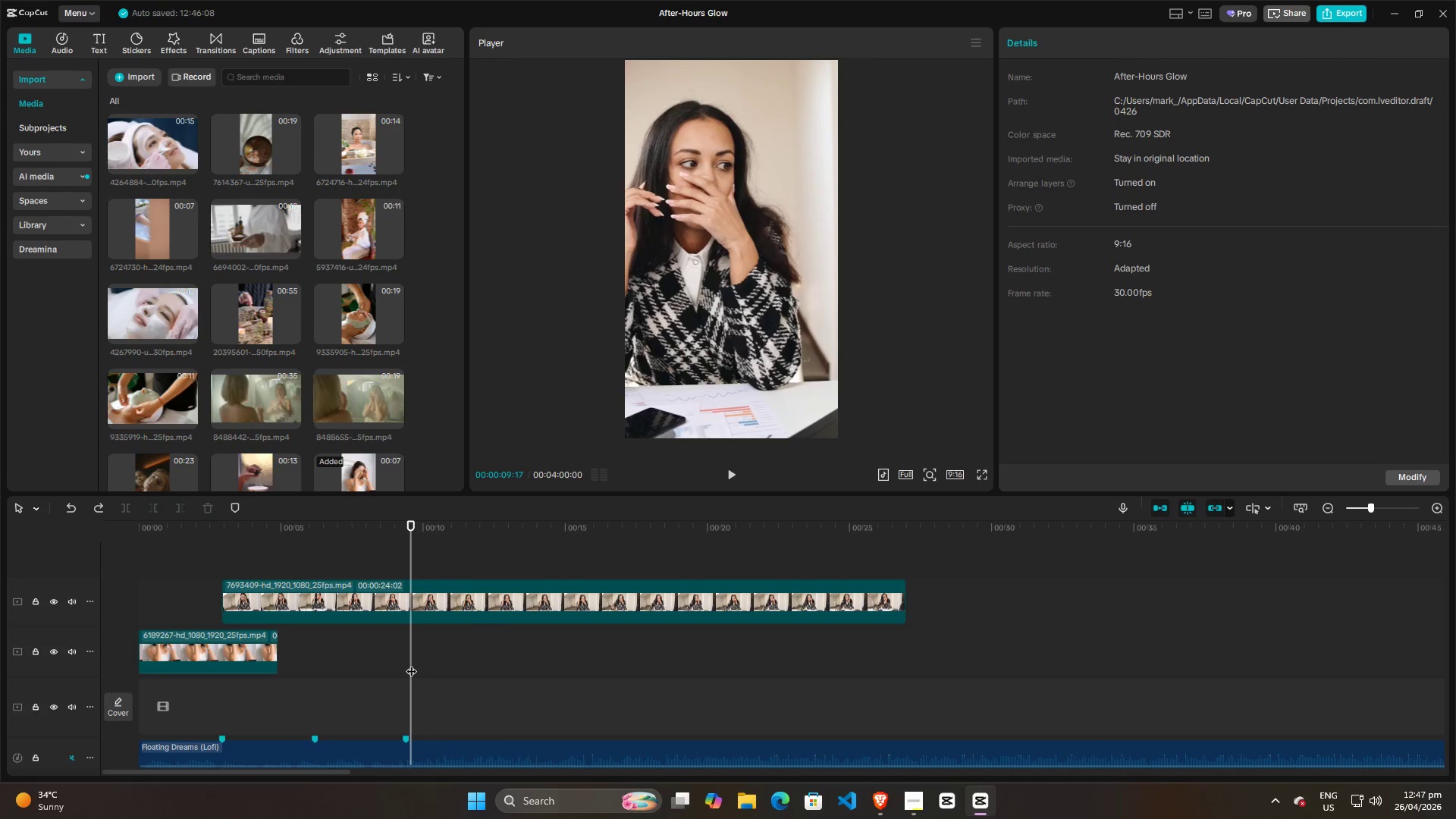 
left_click_drag(start_coordinate=[411, 664], to_coordinate=[407, 664])
 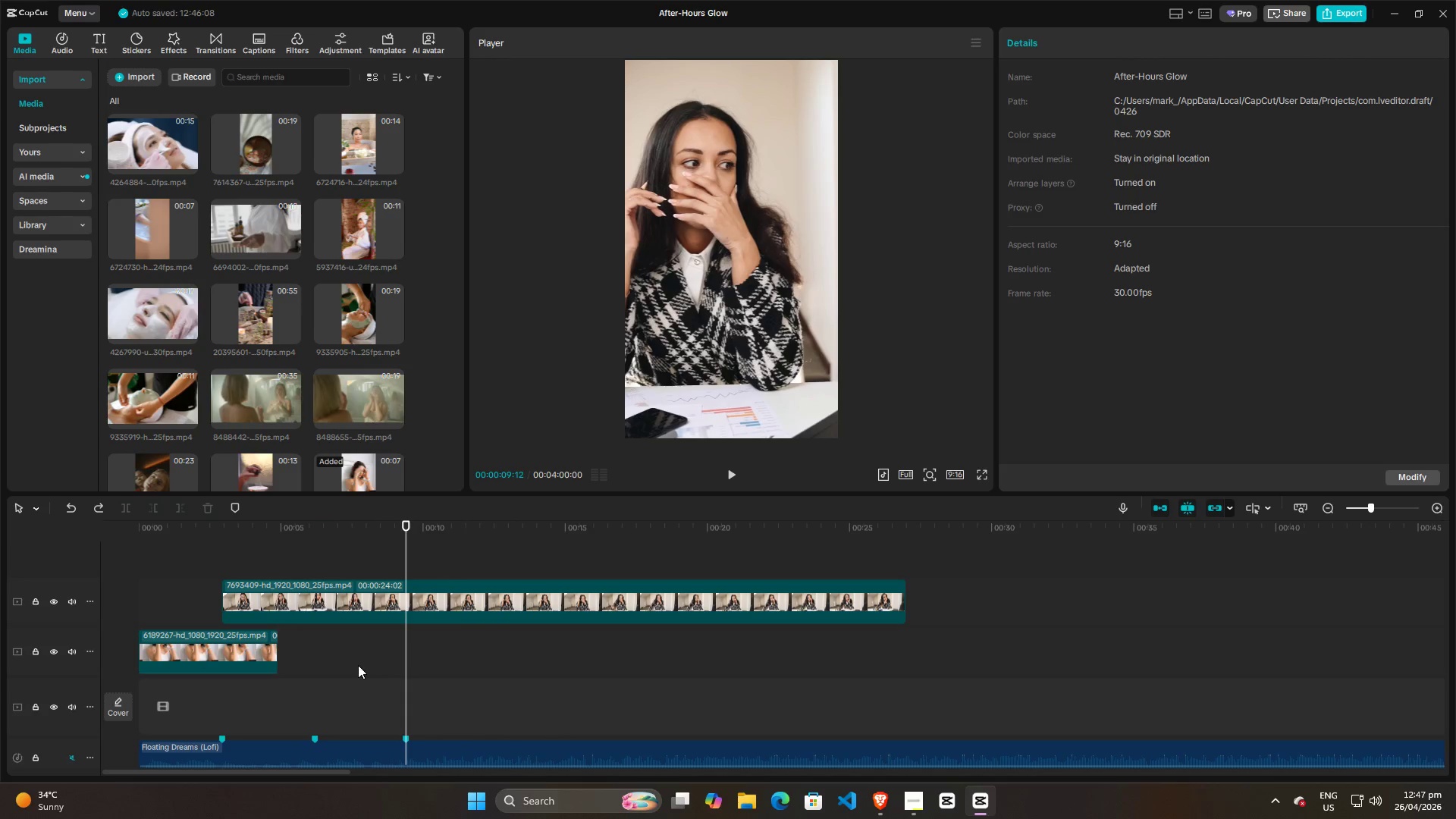 
scroll: coordinate [268, 435], scroll_direction: up, amount: 1.0
 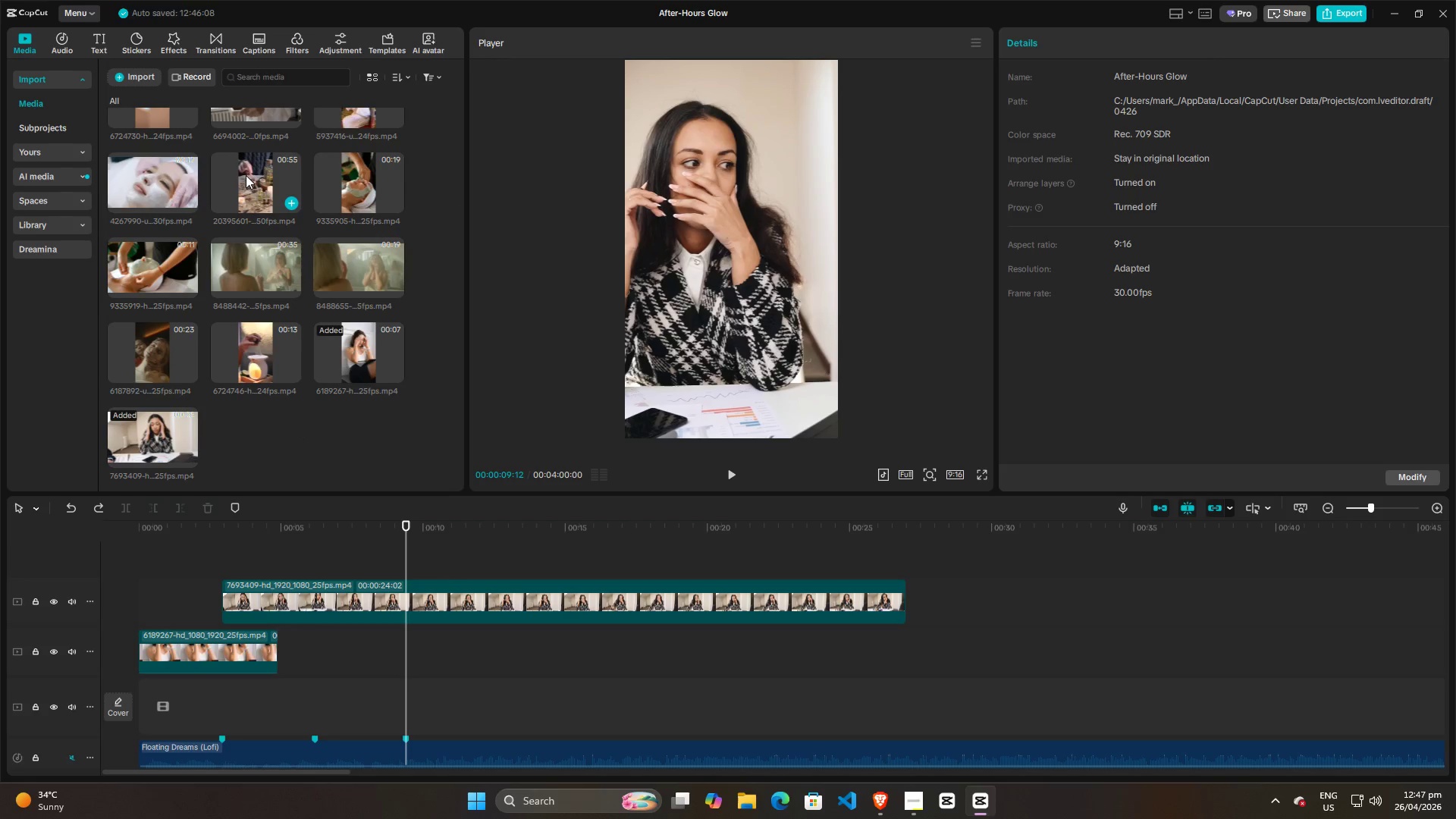 
left_click_drag(start_coordinate=[256, 175], to_coordinate=[319, 552])
 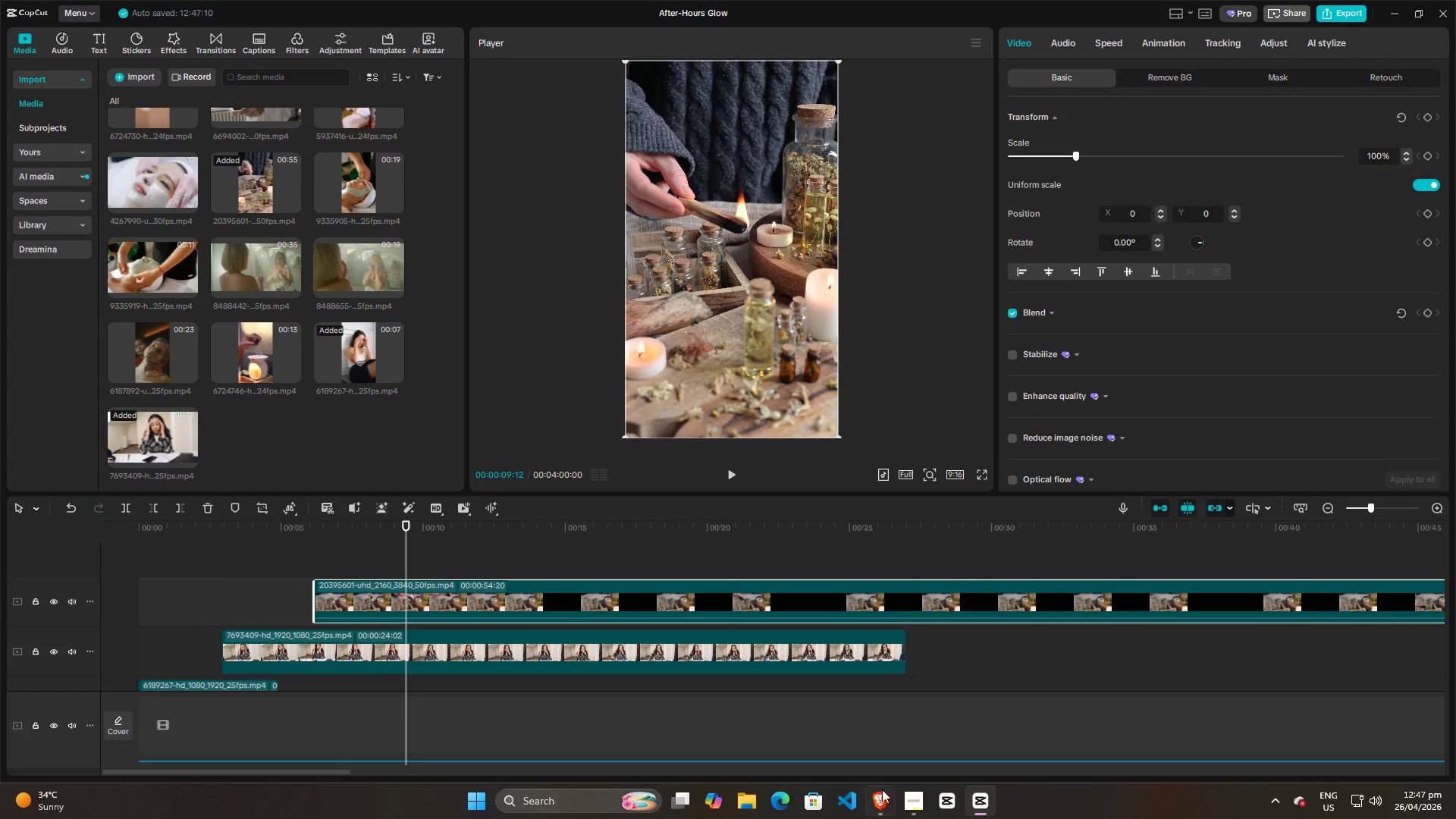 
left_click([910, 808])